 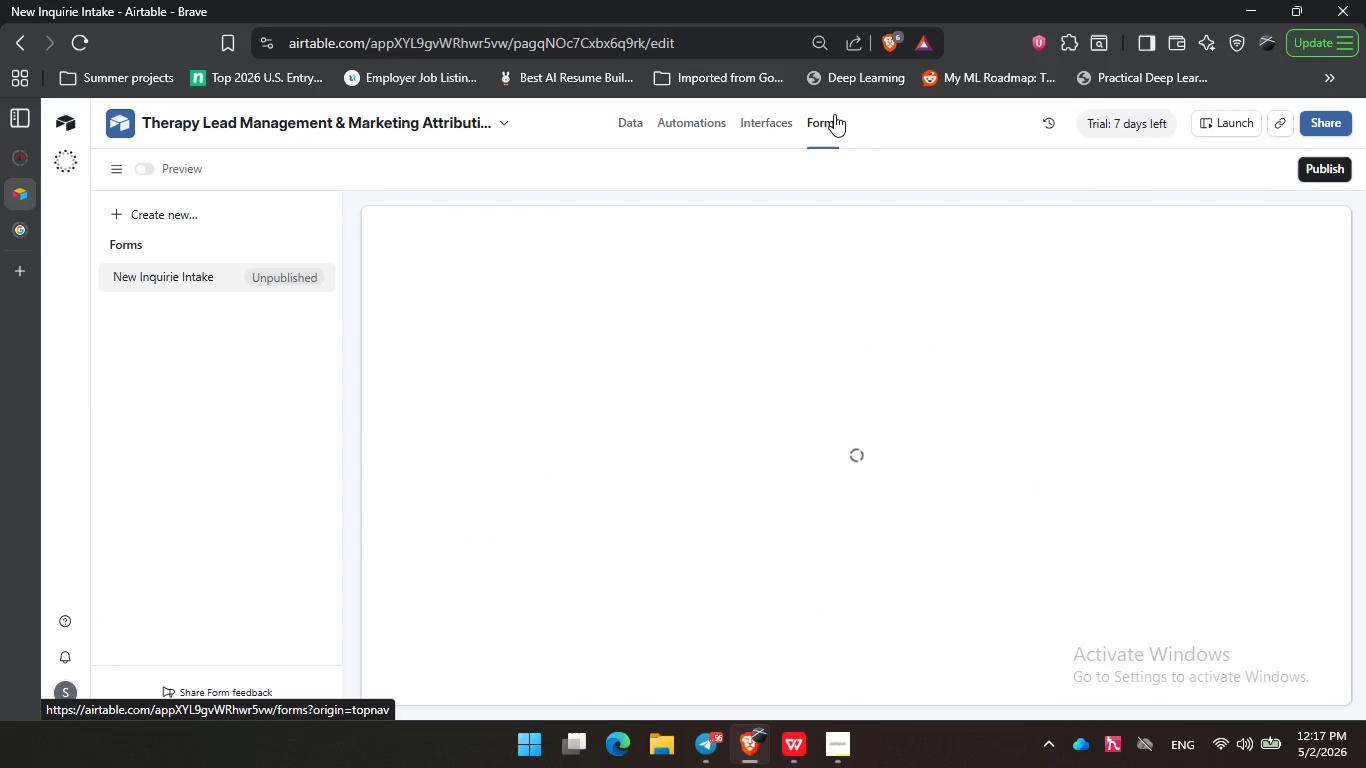 
scroll: coordinate [685, 361], scroll_direction: down, amount: 5.0
 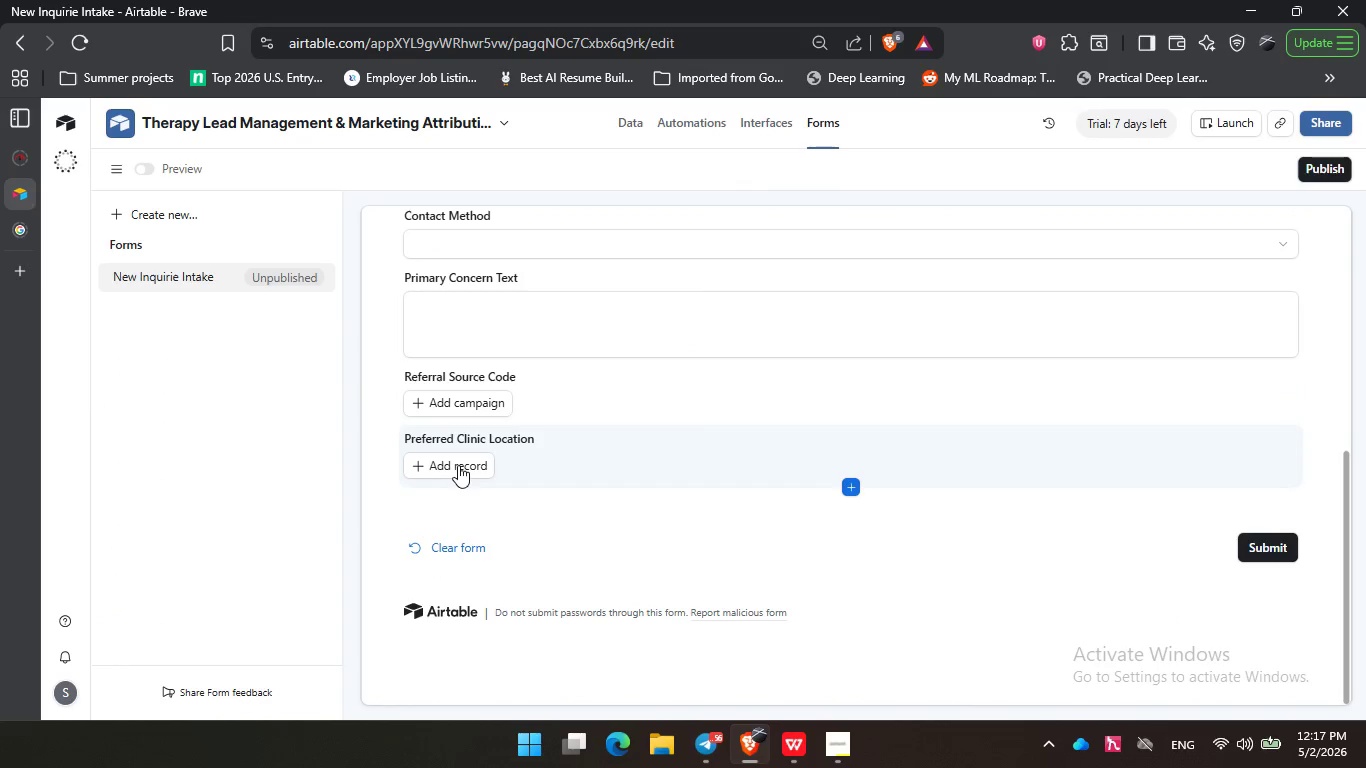 
left_click([458, 463])
 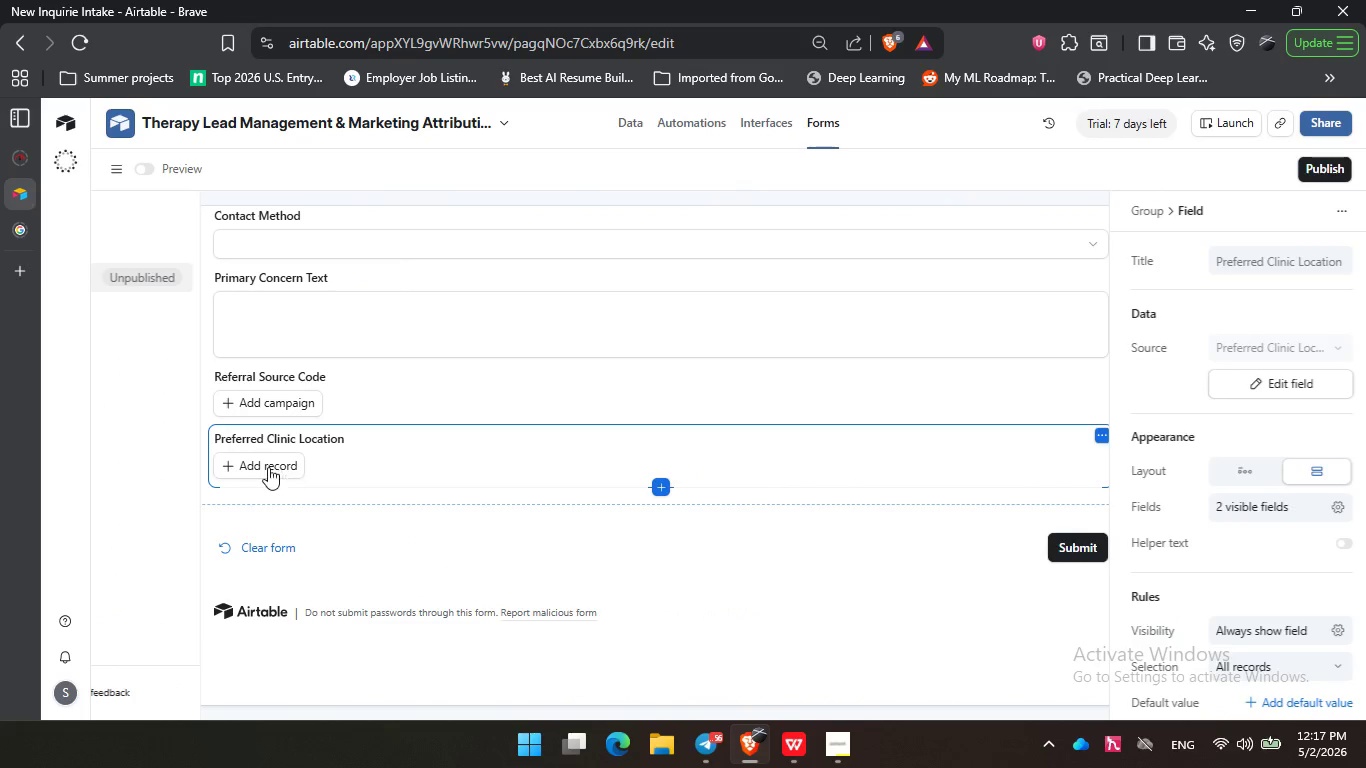 
left_click([264, 467])
 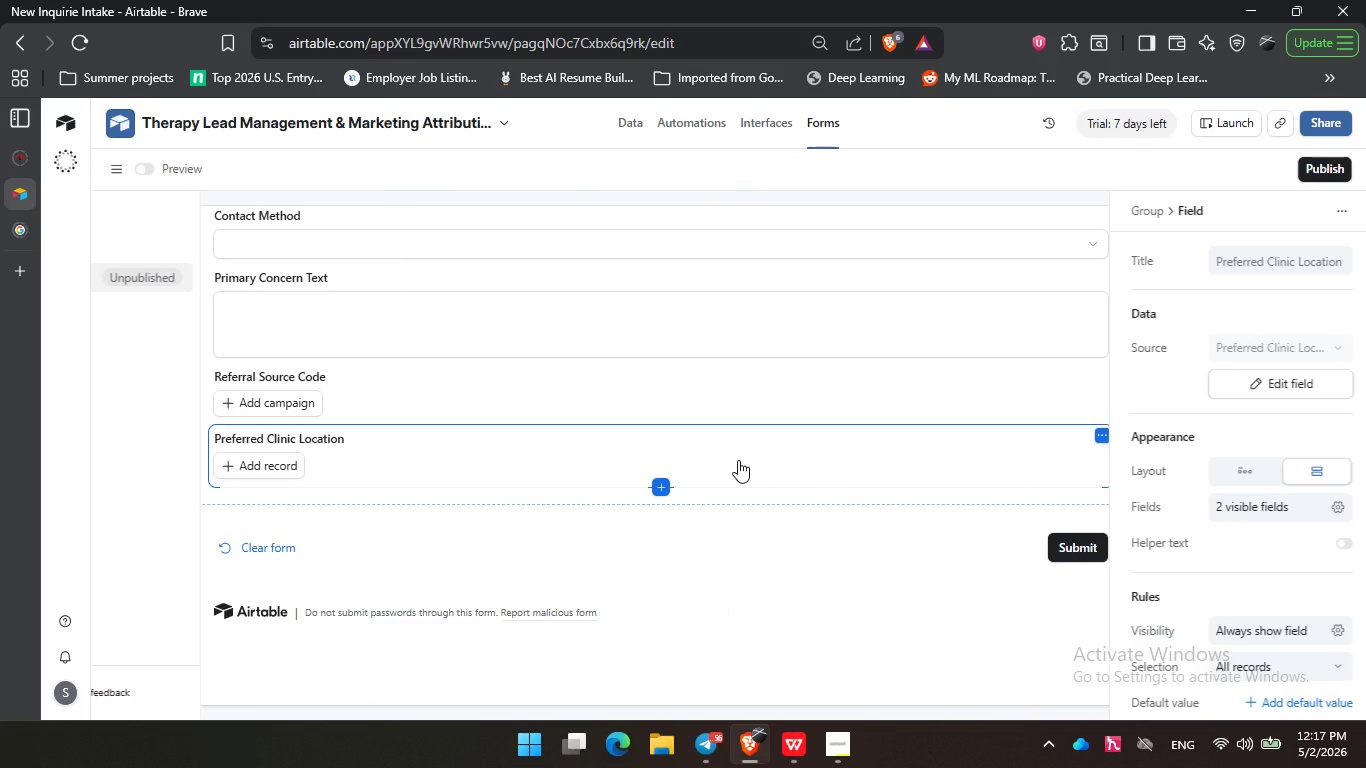 
scroll: coordinate [738, 460], scroll_direction: down, amount: 1.0
 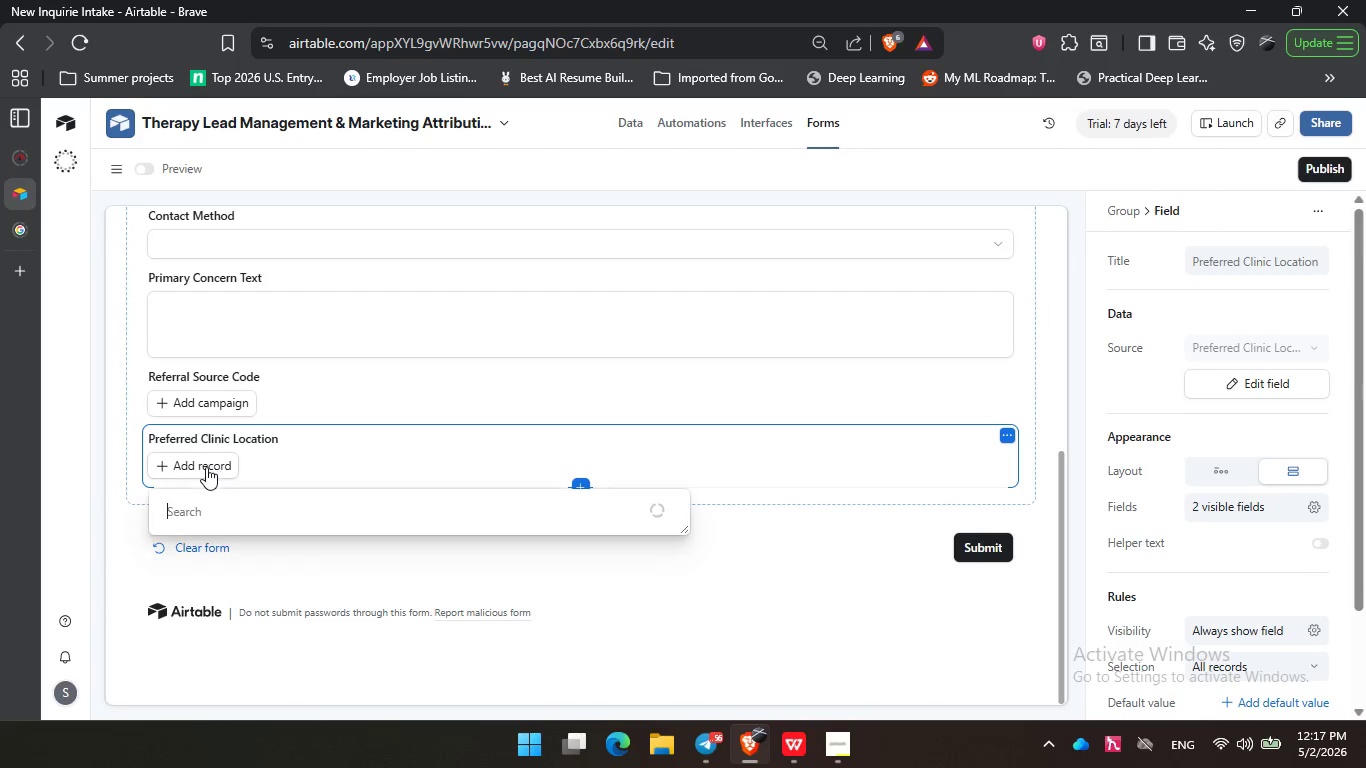 
left_click([206, 467])
 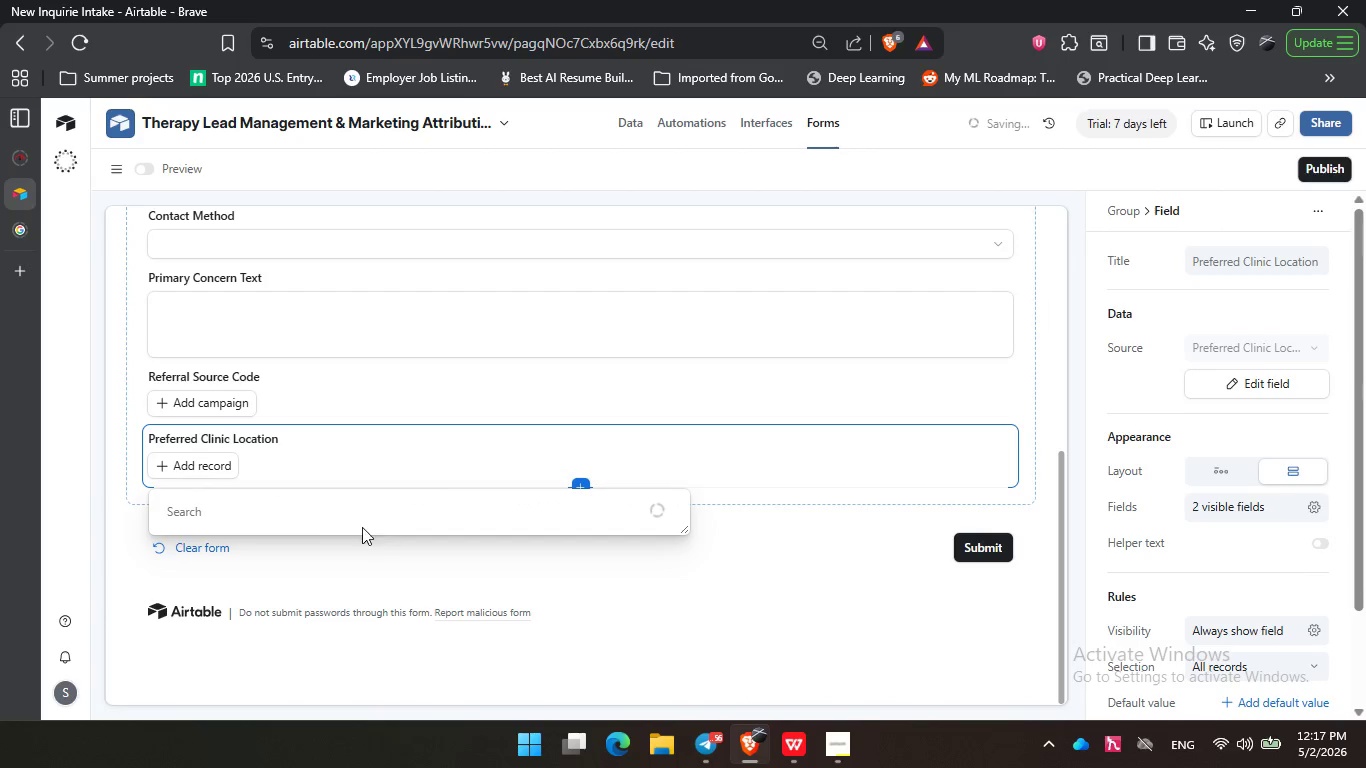 
mouse_move([257, 533])
 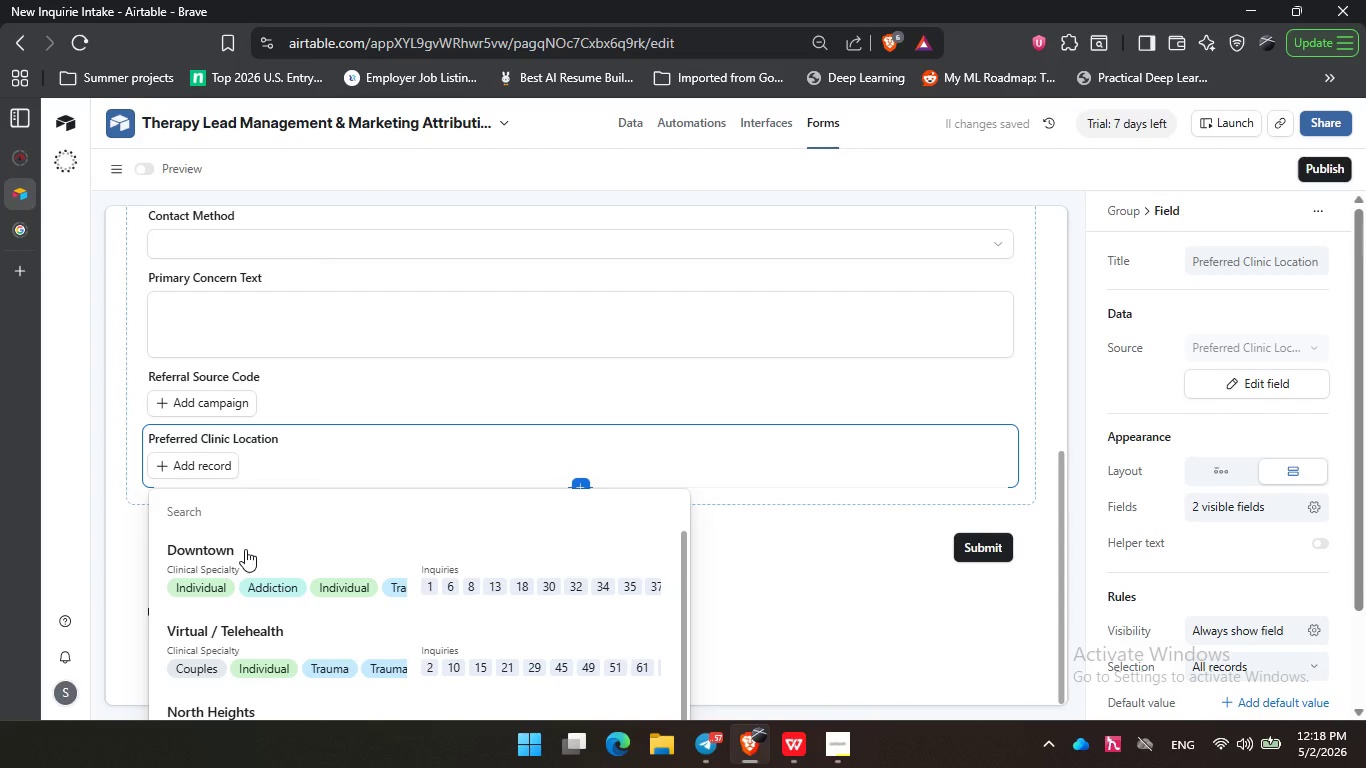 
left_click([245, 549])
 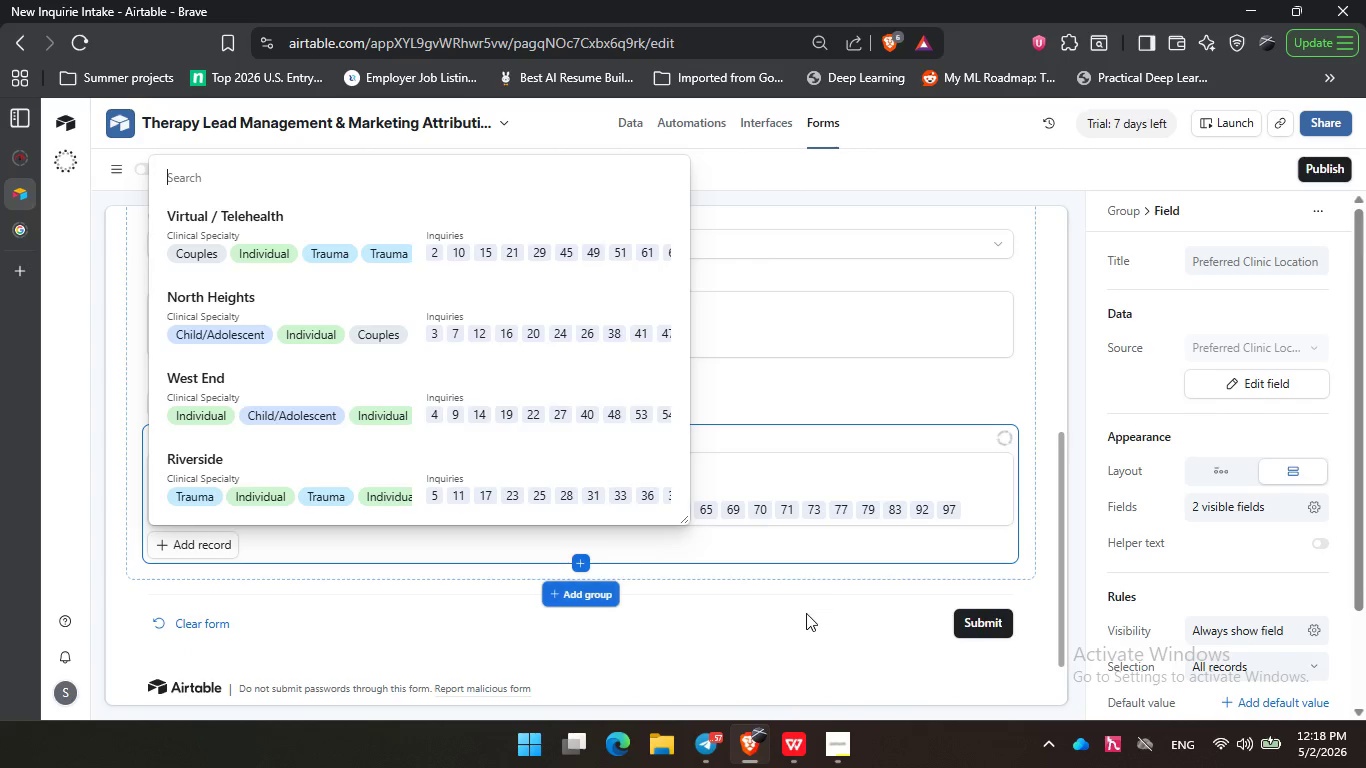 
left_click([805, 615])
 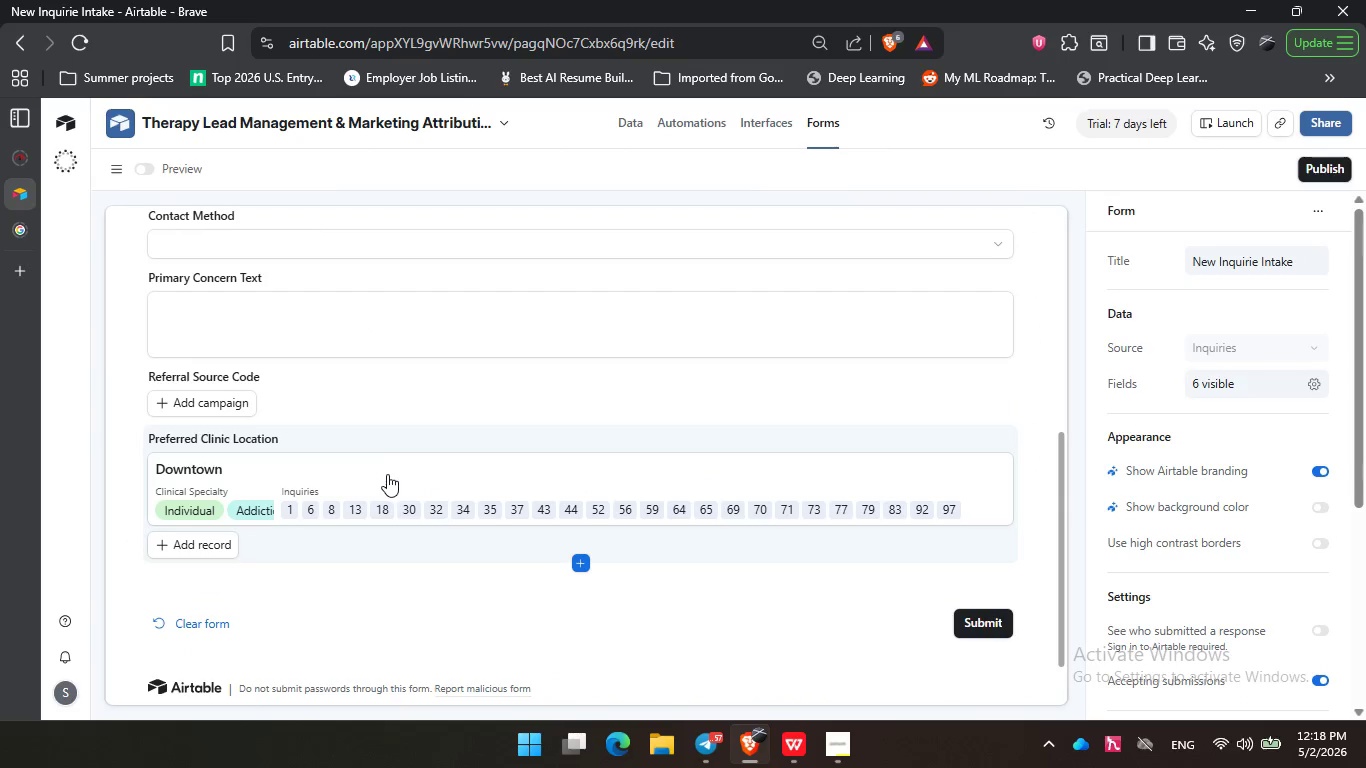 
wait(11.28)
 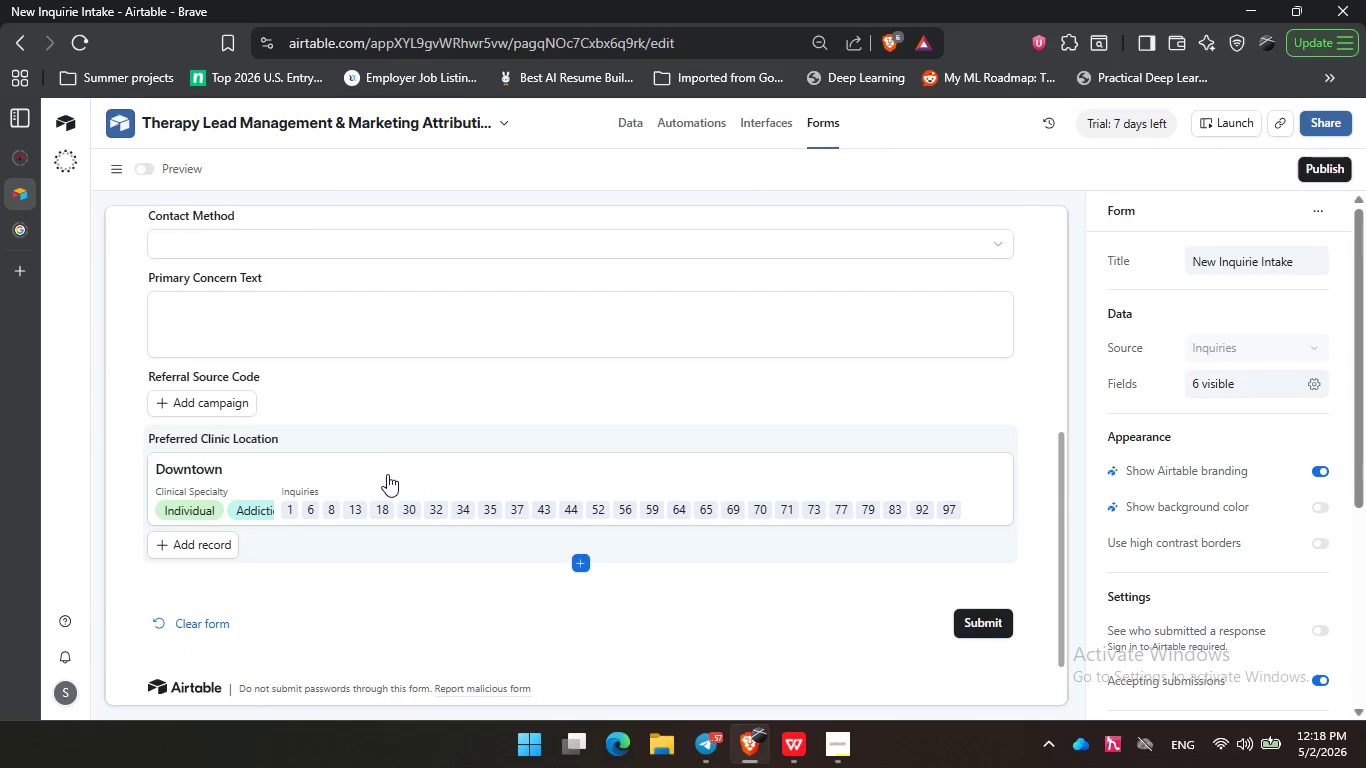 
left_click([235, 407])
 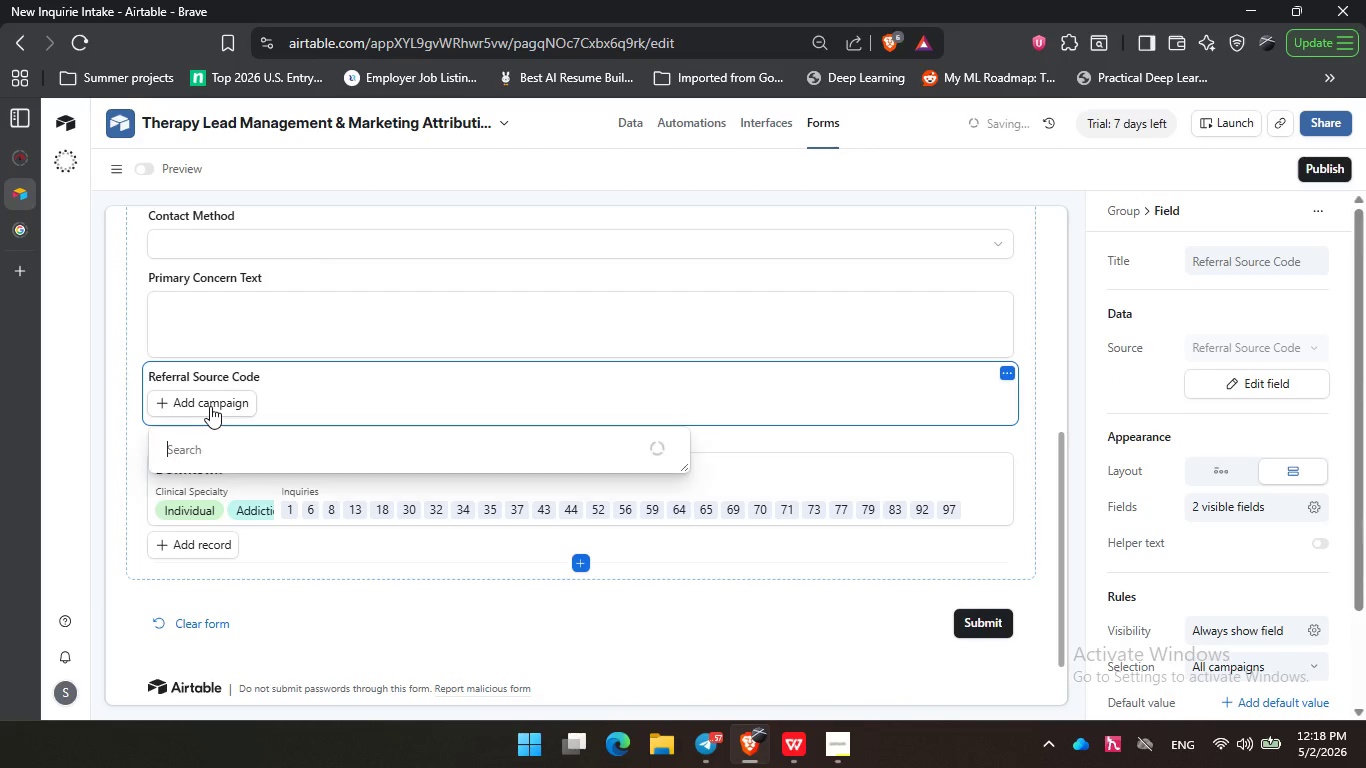 
left_click([210, 406])
 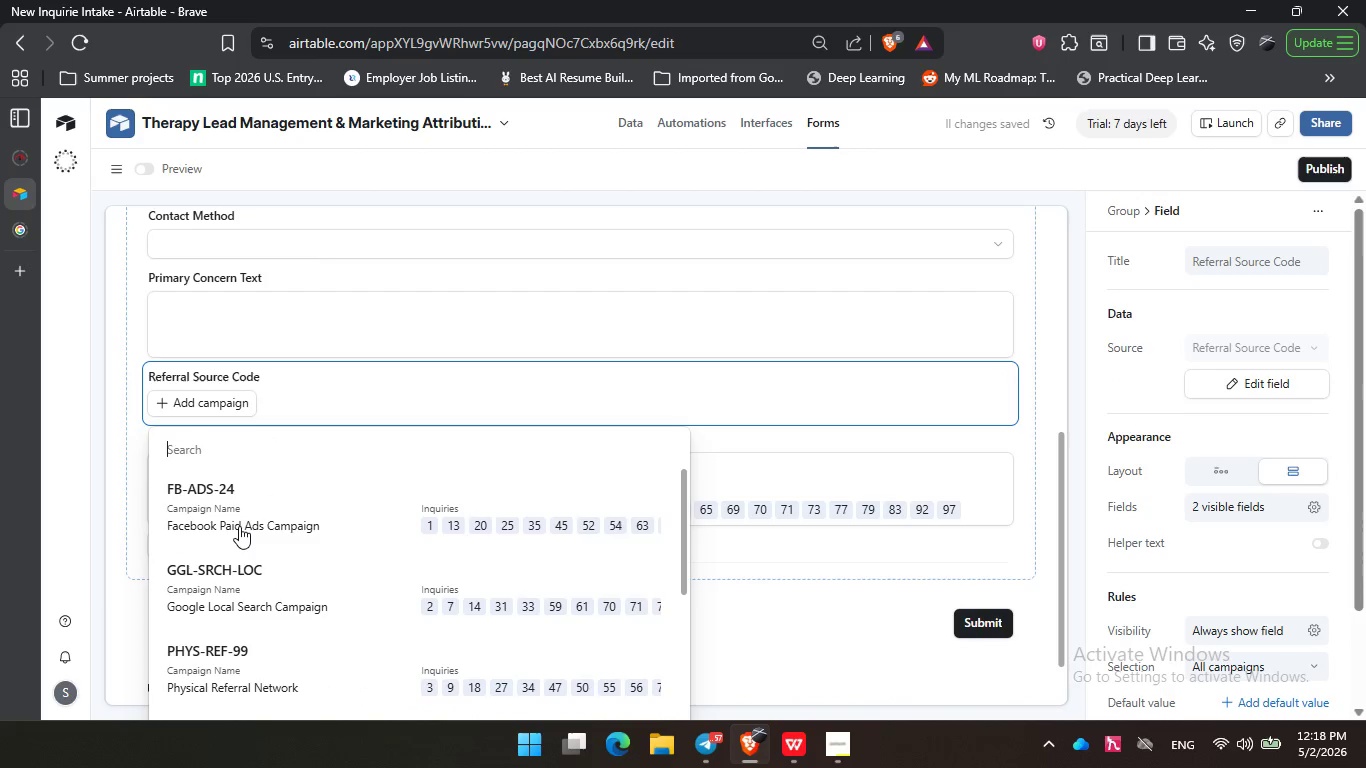 
left_click([239, 526])
 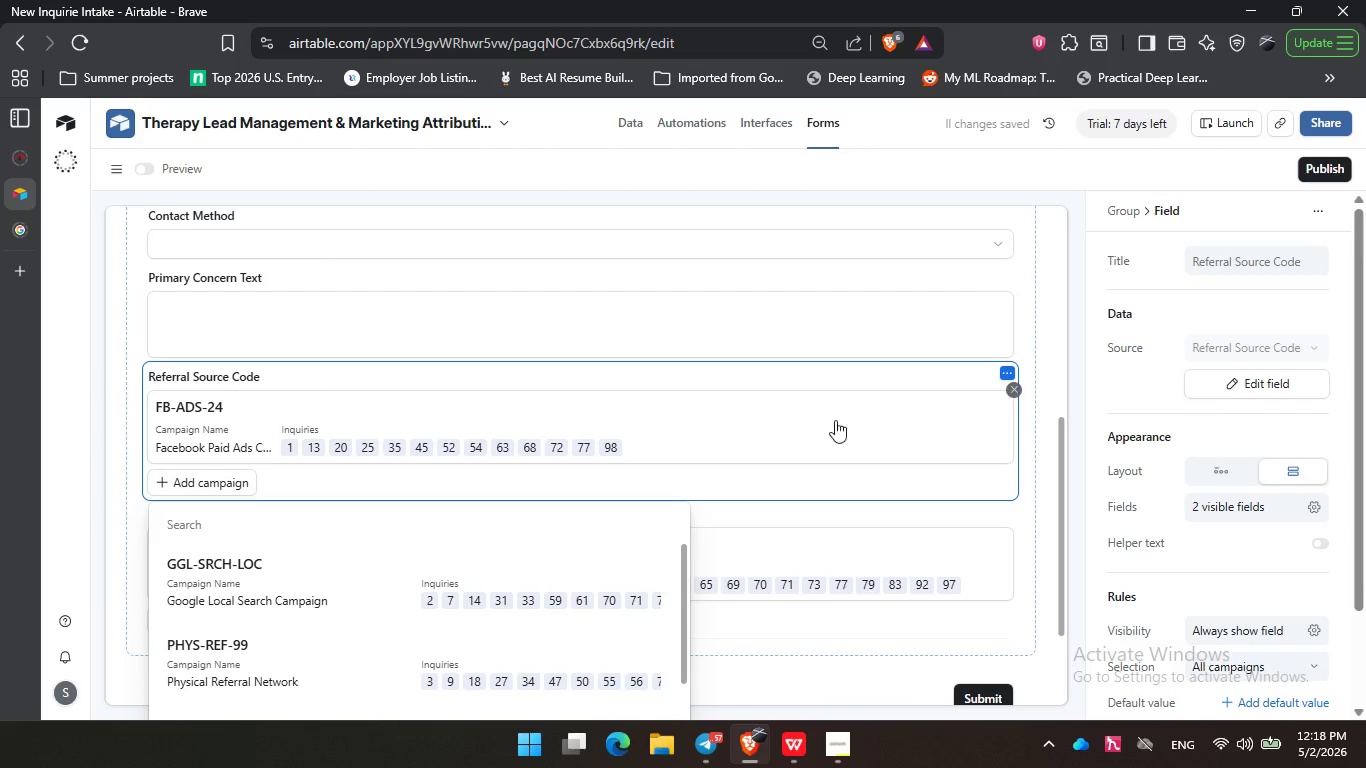 
scroll: coordinate [428, 561], scroll_direction: down, amount: 6.0
 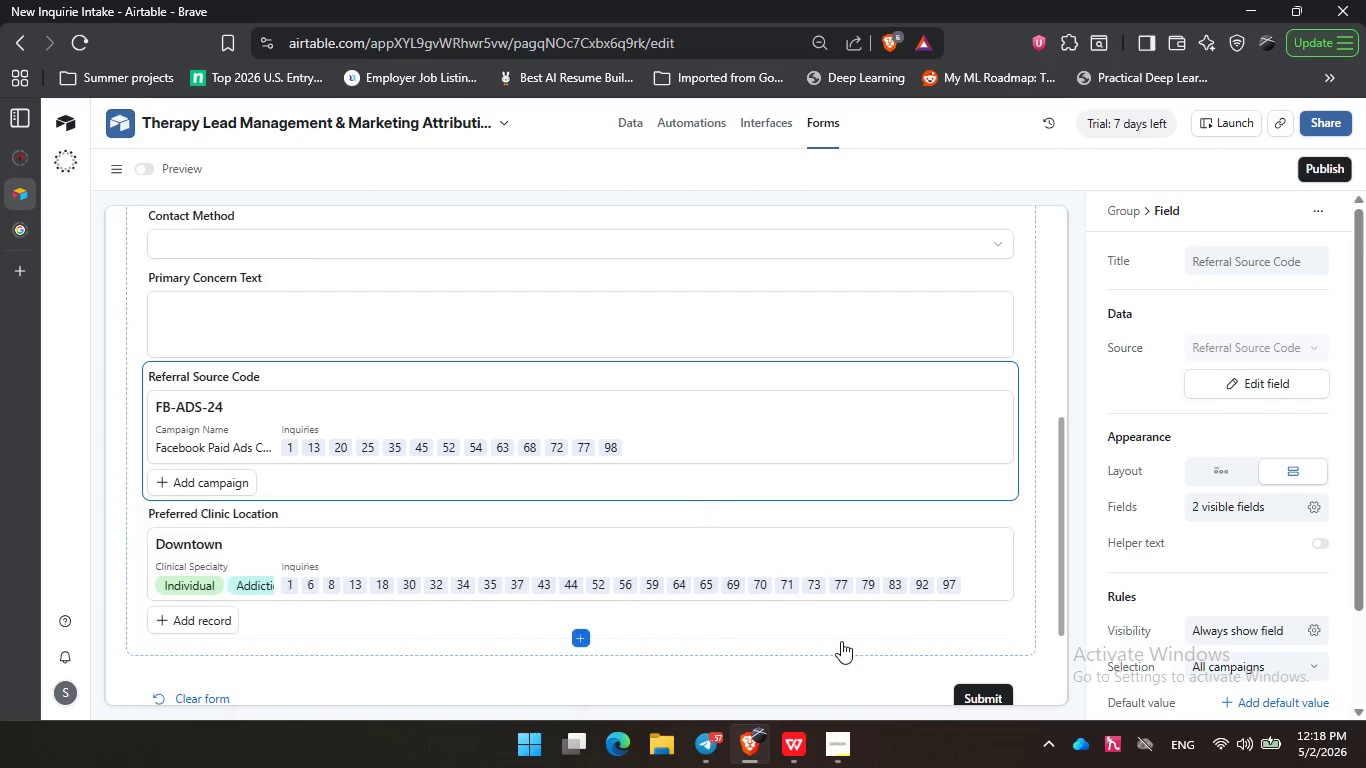 
left_click([841, 641])
 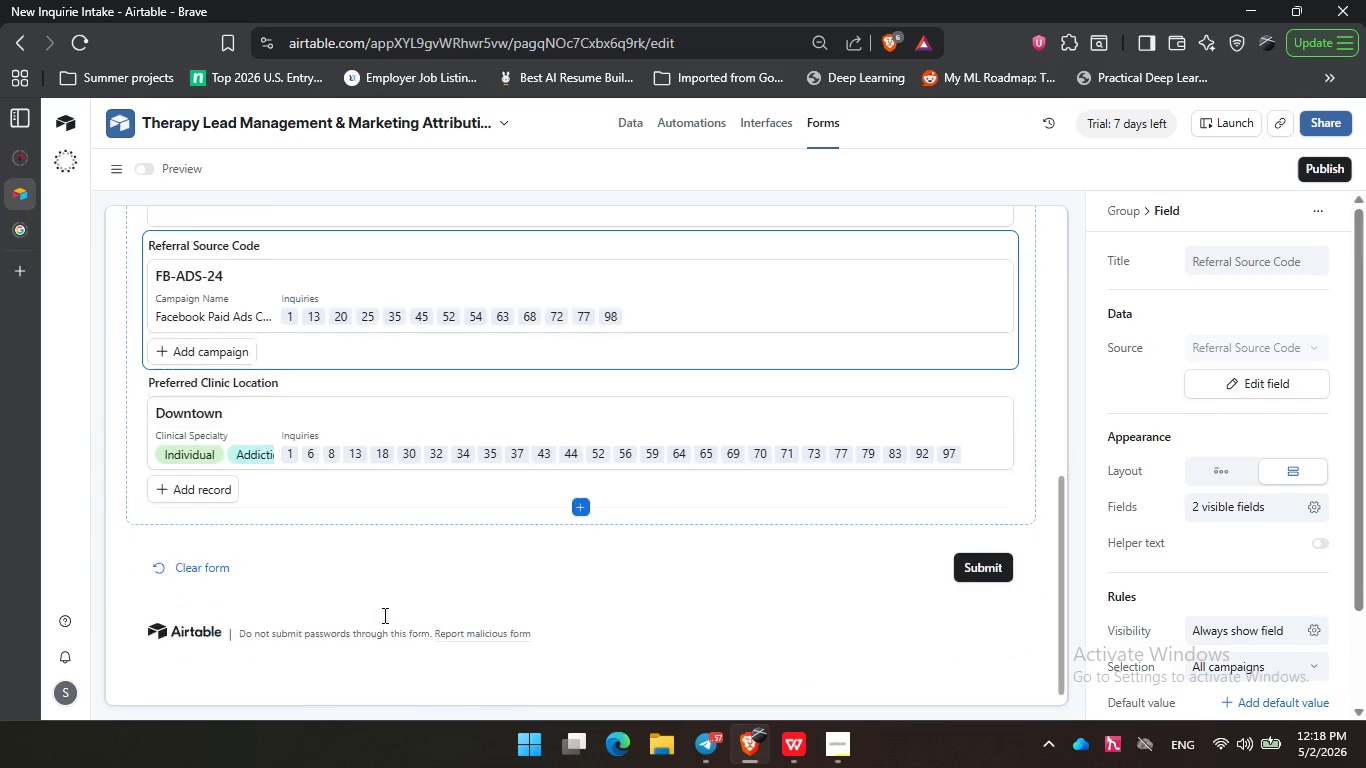 
scroll: coordinate [606, 642], scroll_direction: down, amount: 3.0
 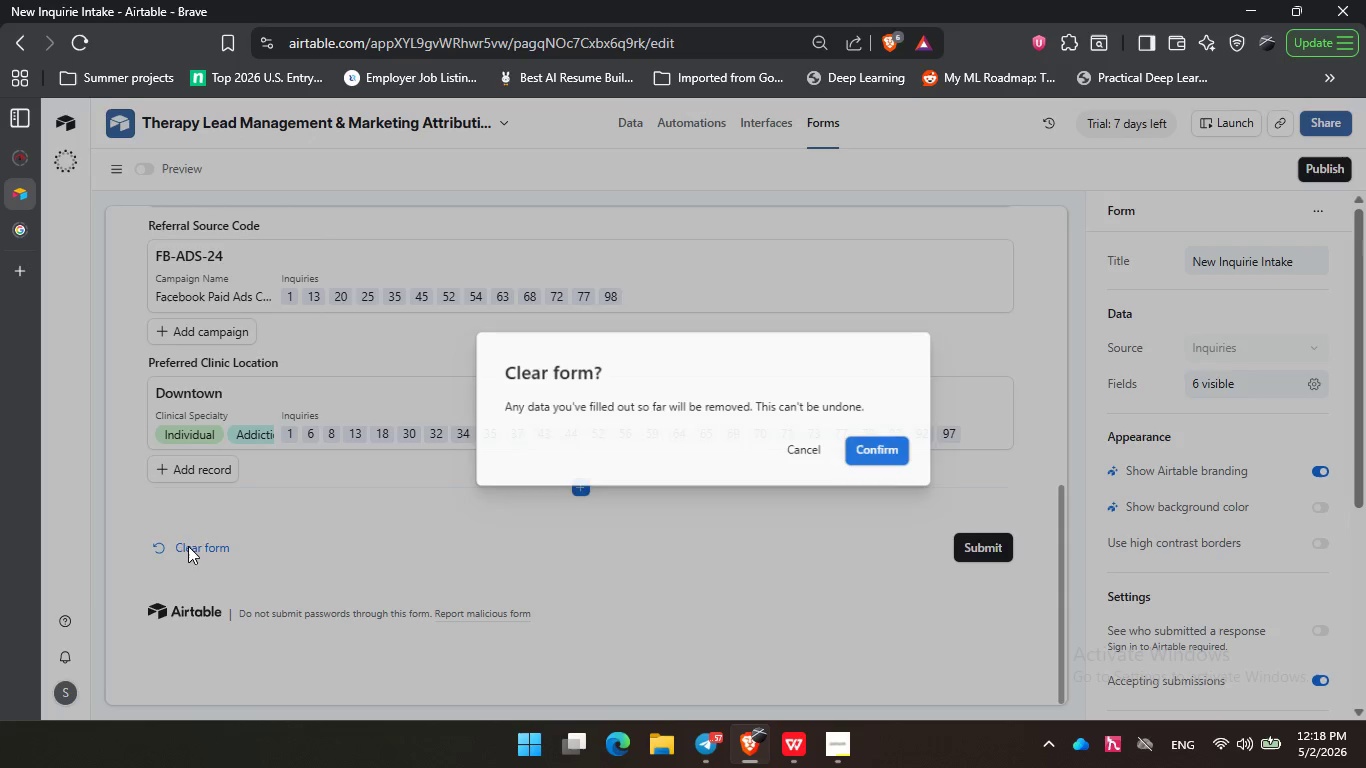 
left_click([183, 546])
 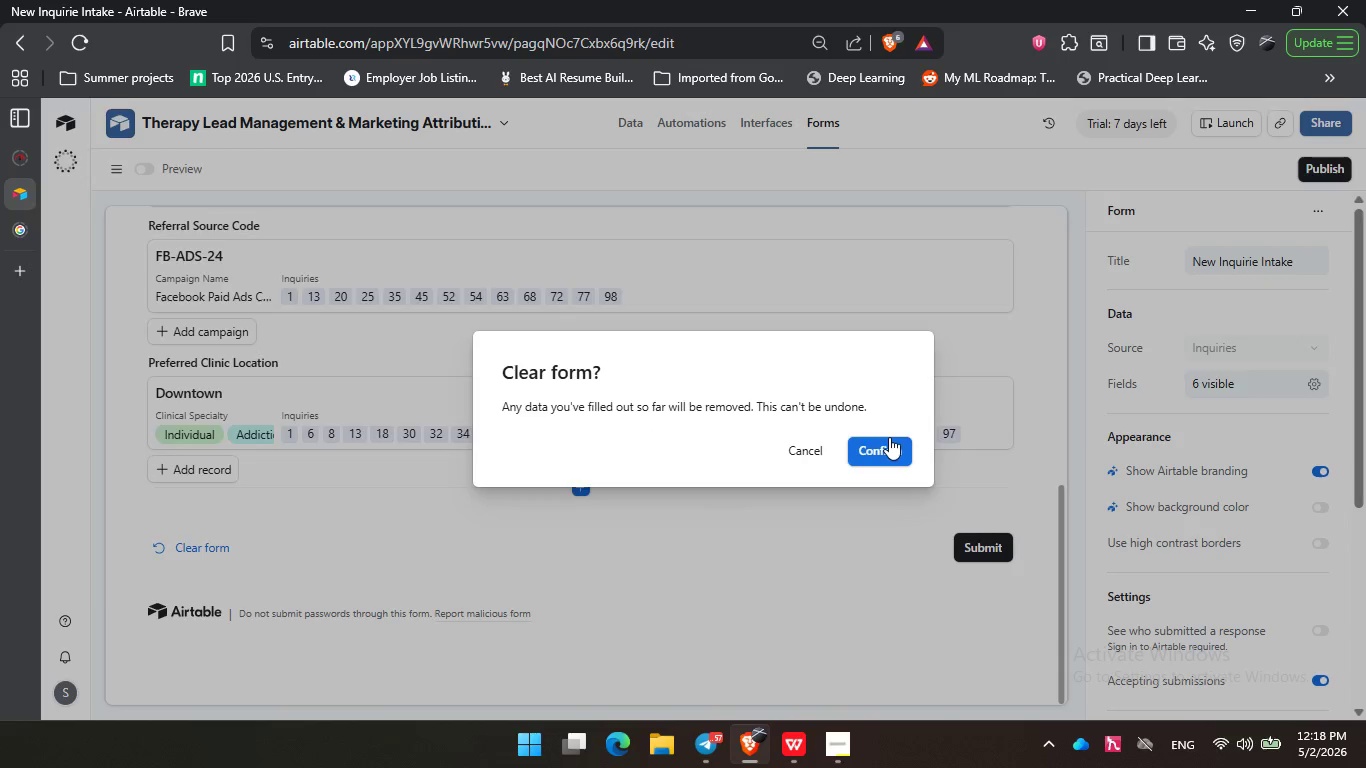 
left_click([889, 437])
 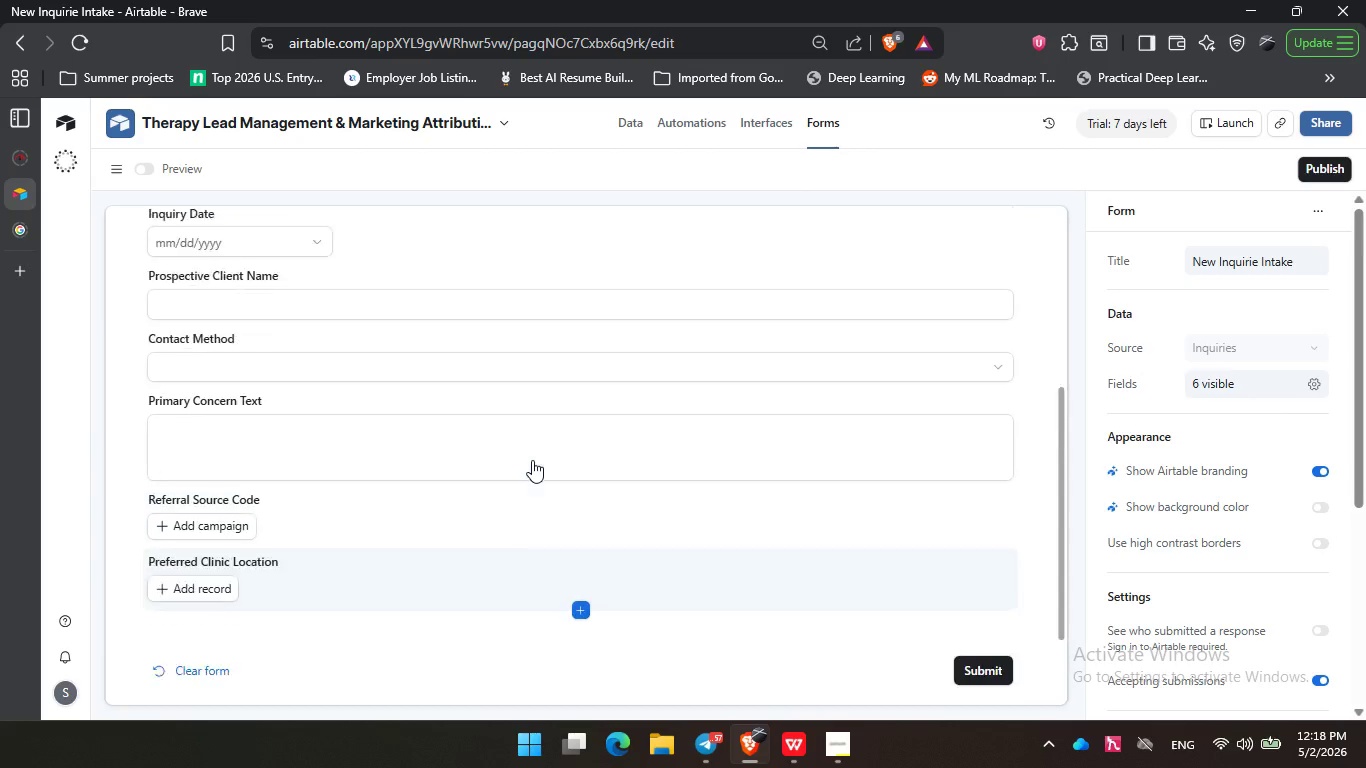 
scroll: coordinate [532, 457], scroll_direction: up, amount: 2.0
 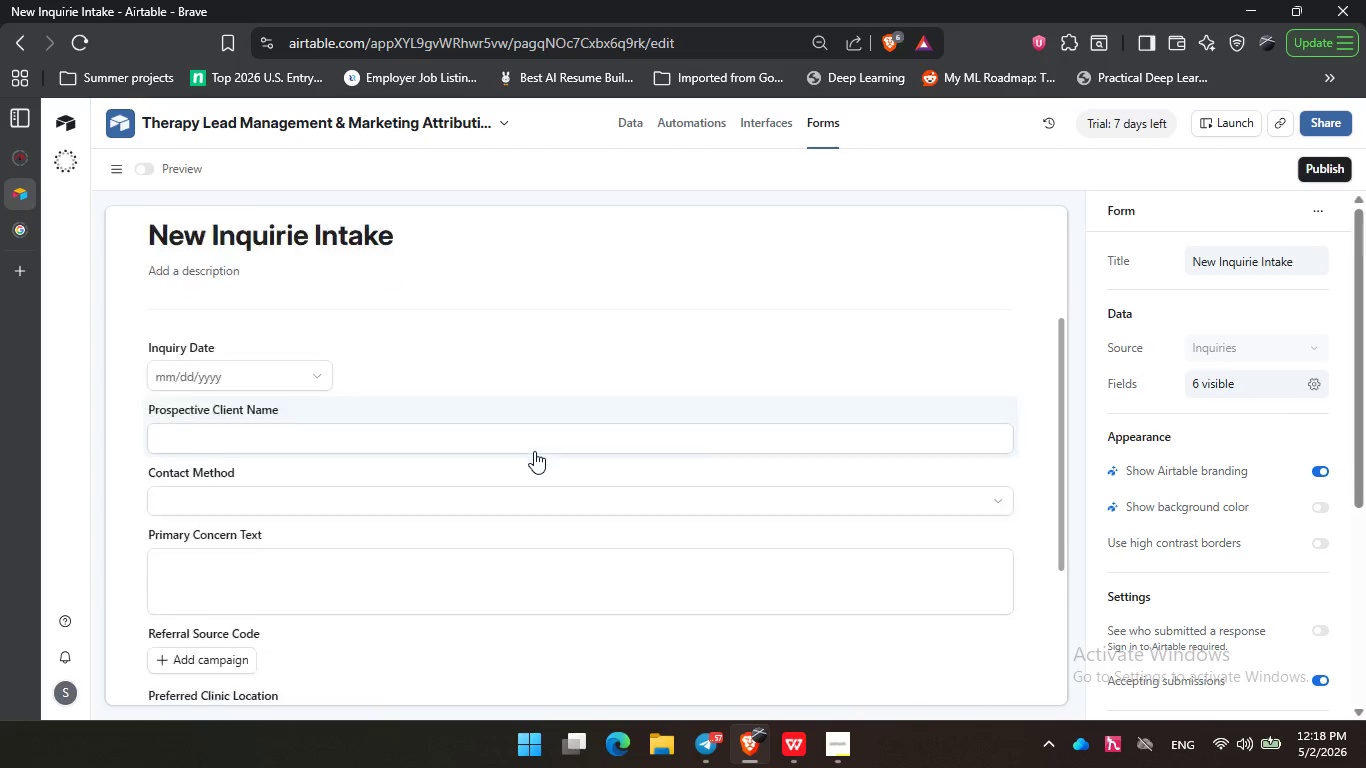 
scroll: coordinate [534, 451], scroll_direction: down, amount: 2.0
 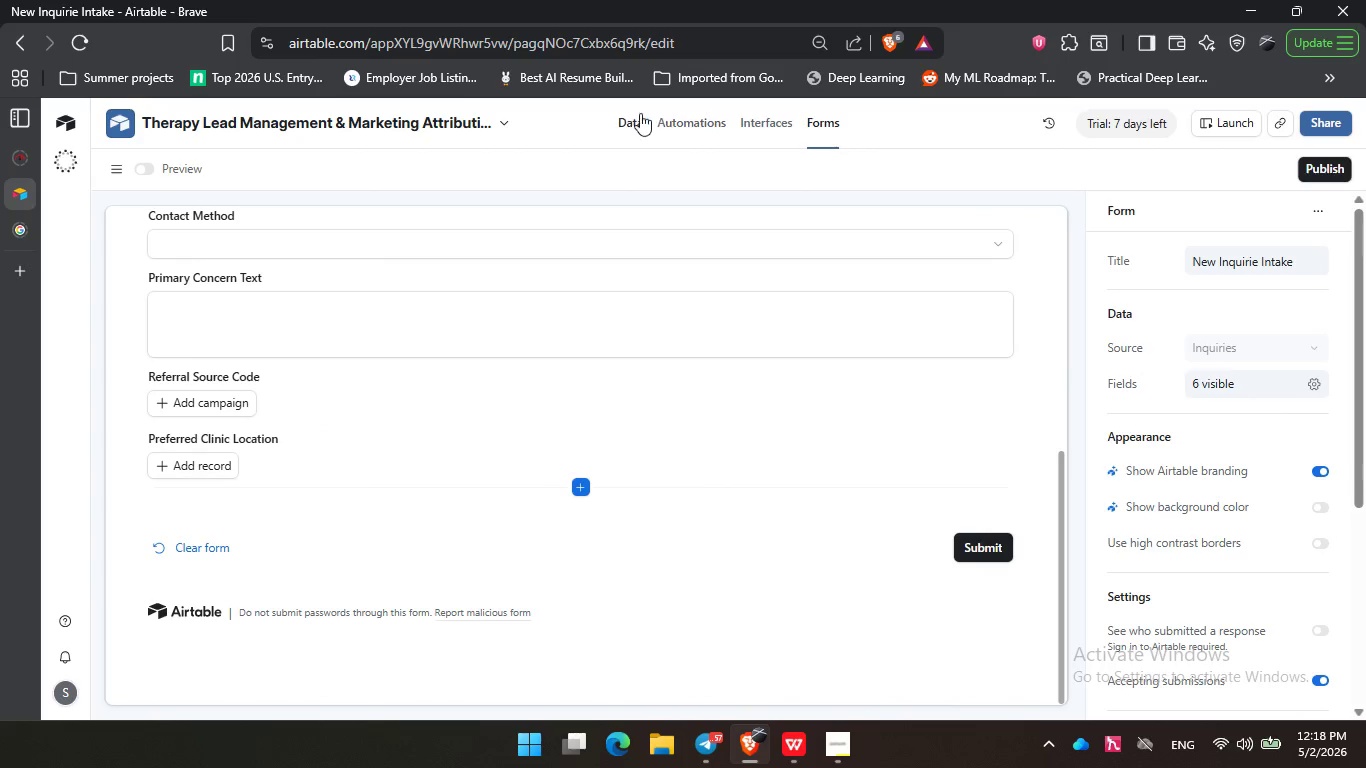 
left_click([639, 114])
 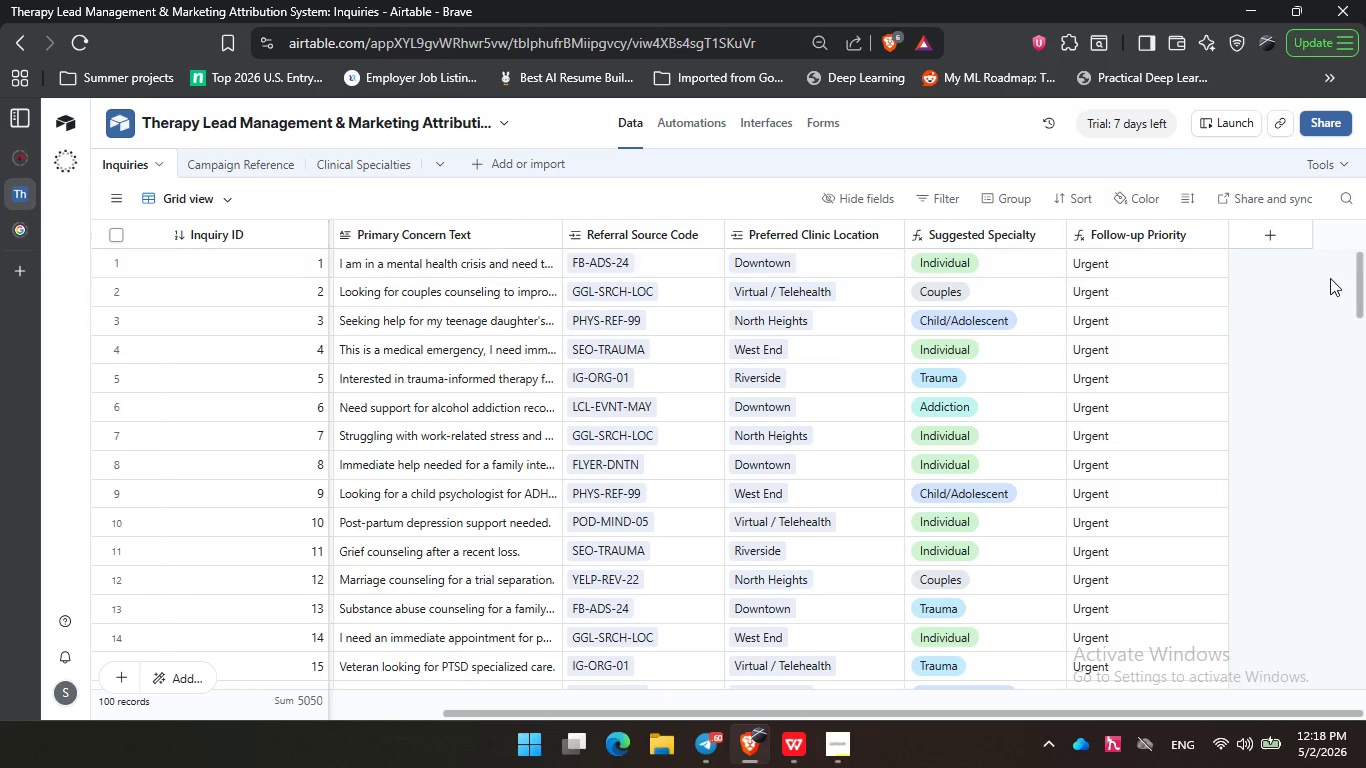 
wait(20.48)
 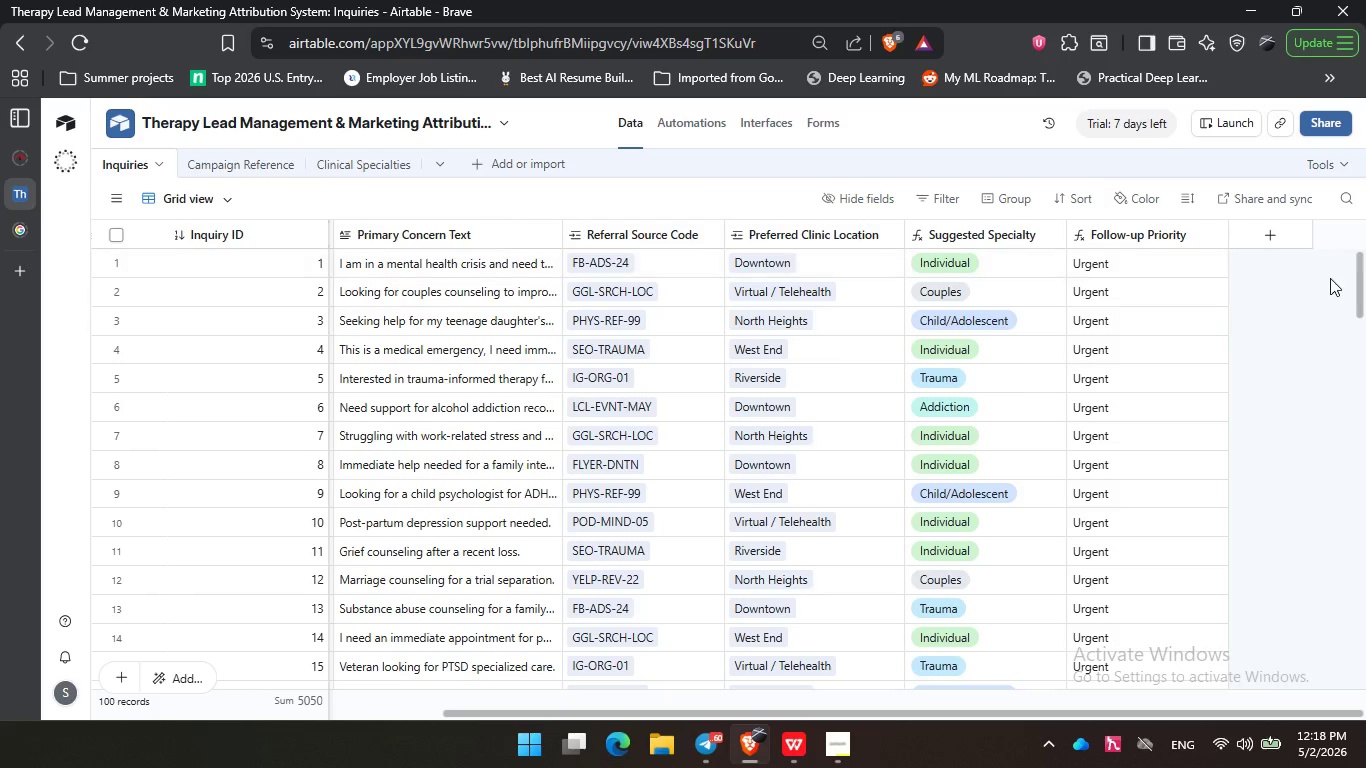 
left_click([1271, 235])
 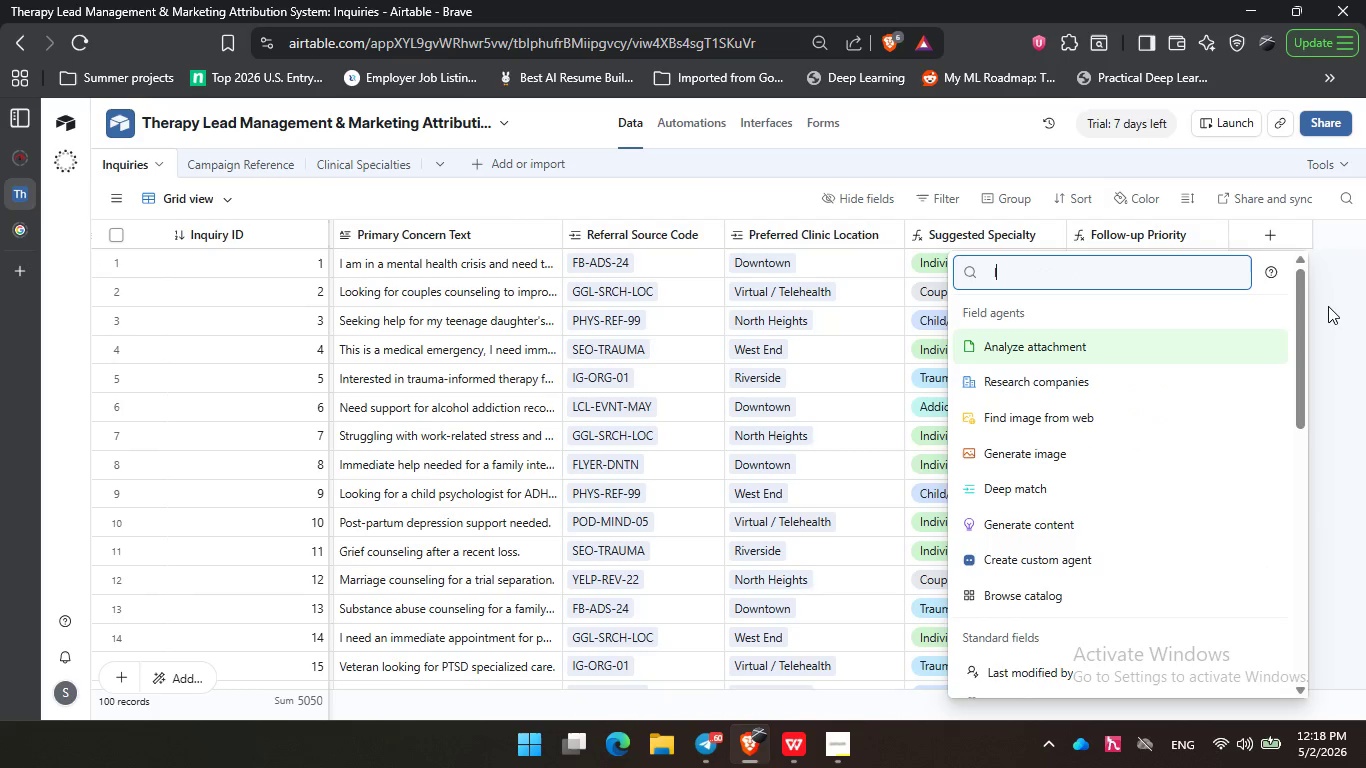 
type(look)
 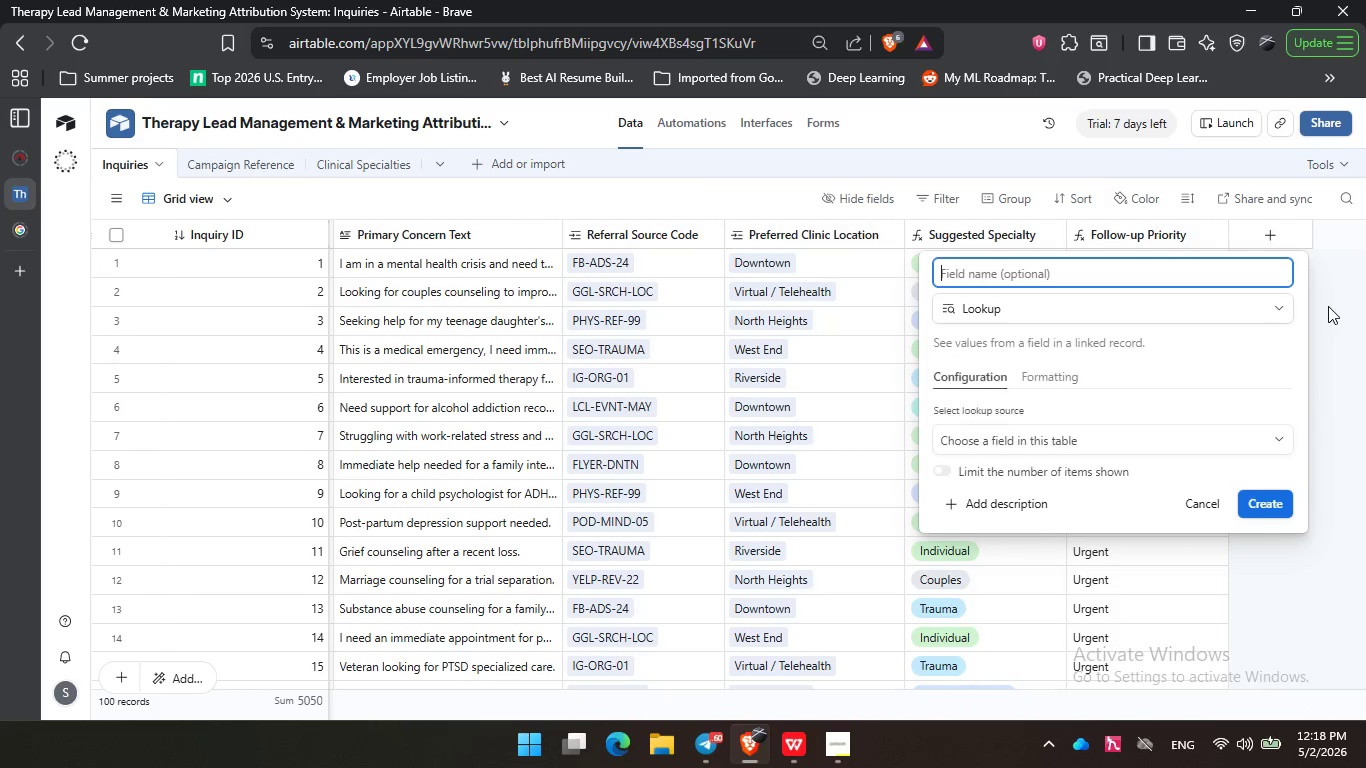 
key(Enter)
 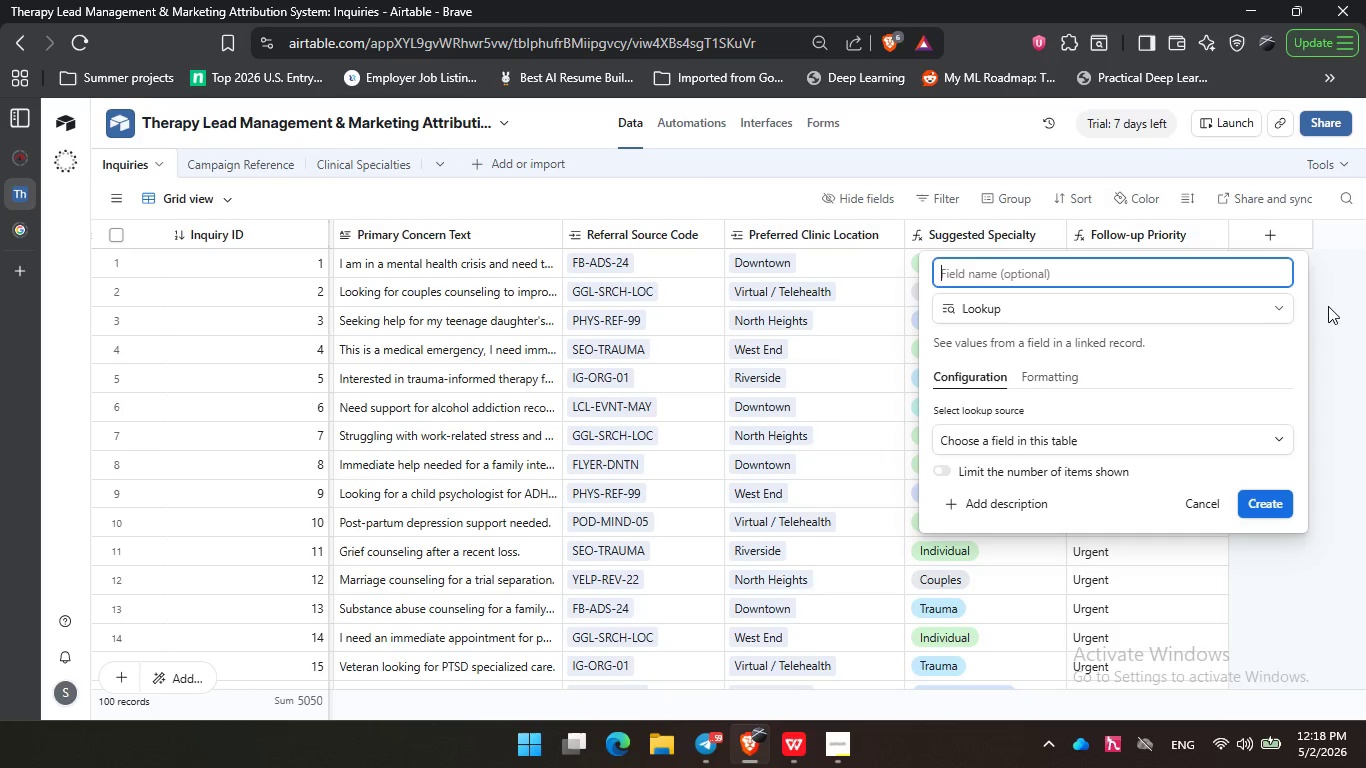 
type(Suggest)
key(Backspace)
type(ted )
 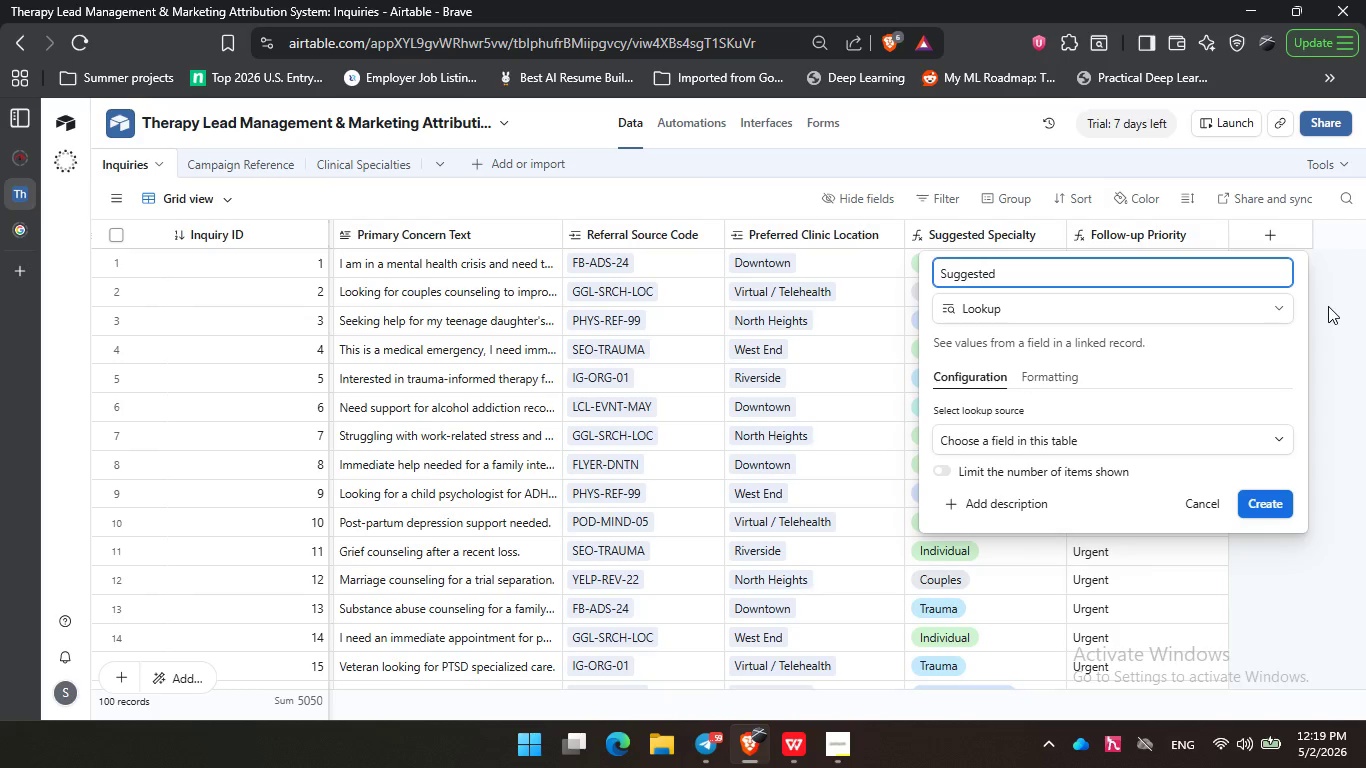 
hold_key(key=ShiftLeft, duration=0.45)
 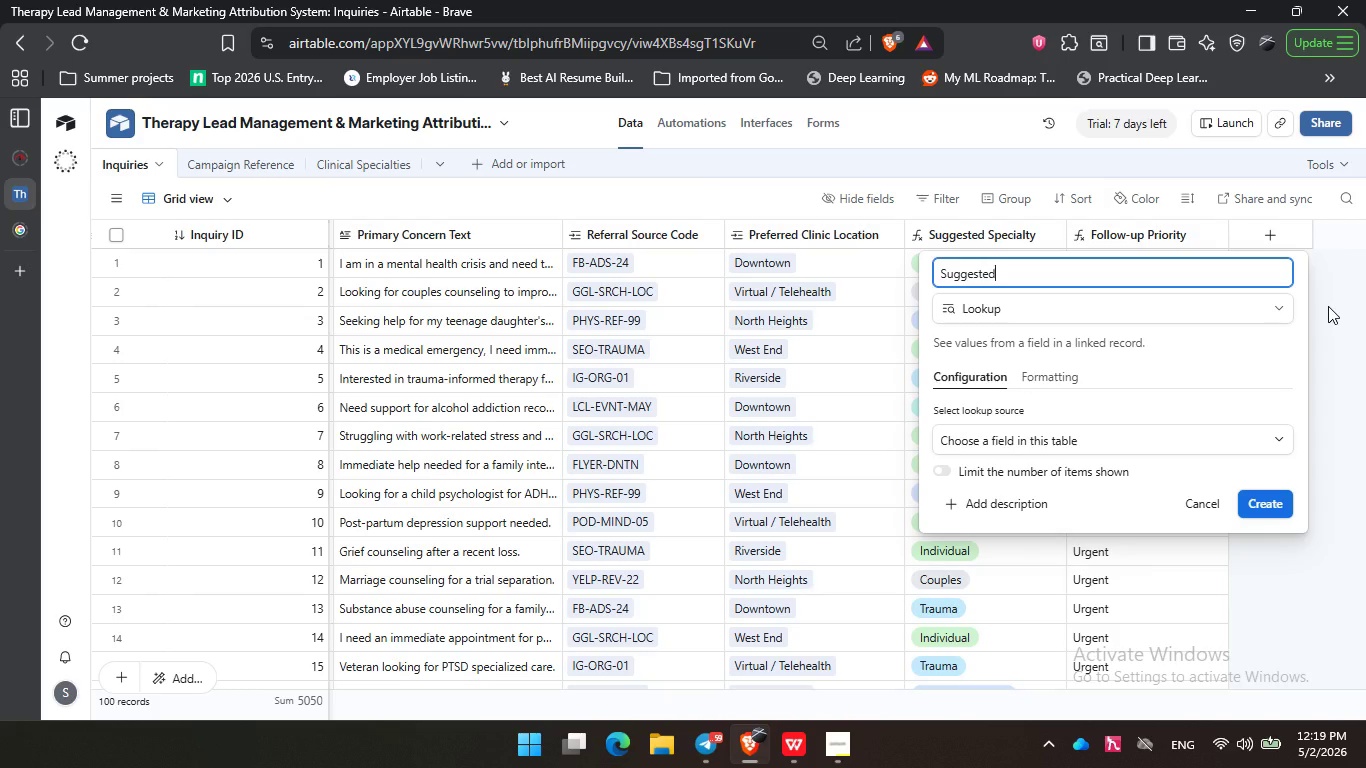 
hold_key(key=Backspace, duration=0.69)
 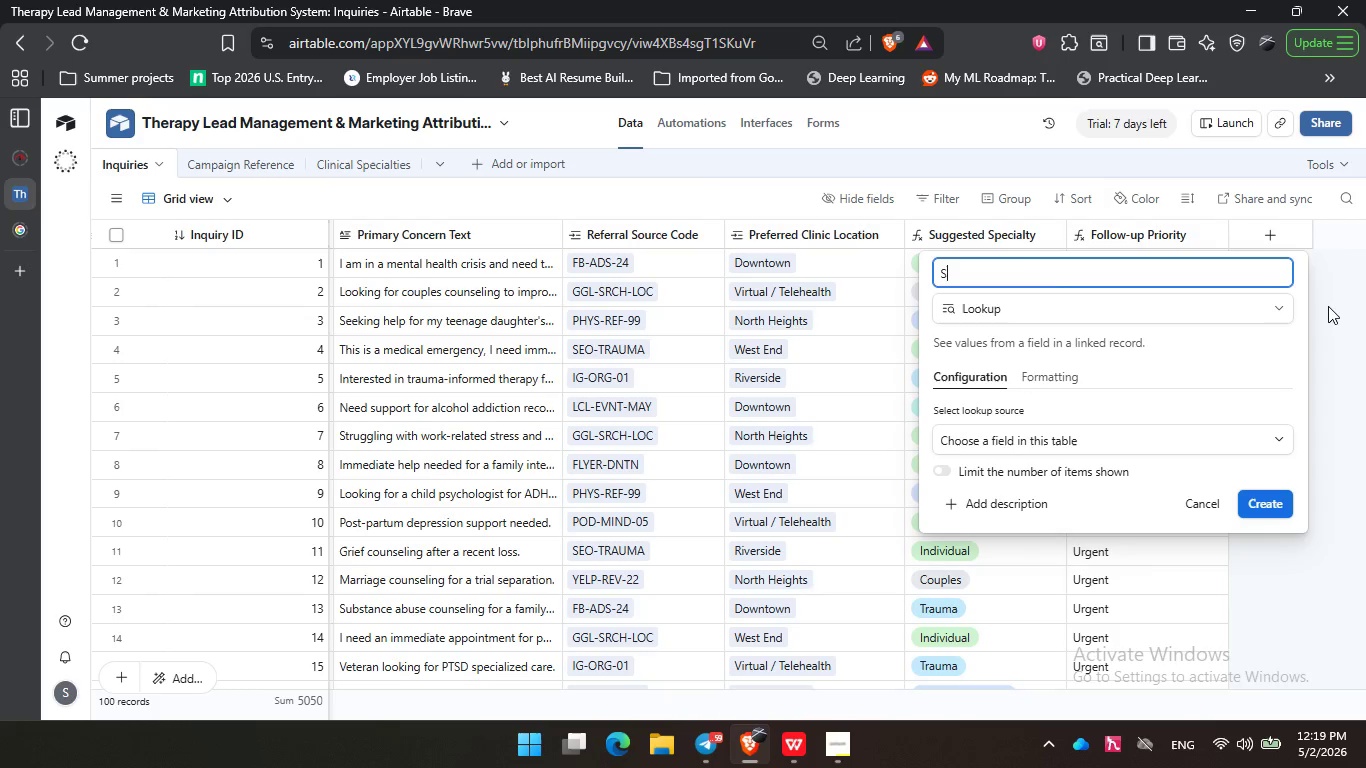 
key(Backspace)
key(Backspace)
key(Backspace)
type(Clinical Speciality)
 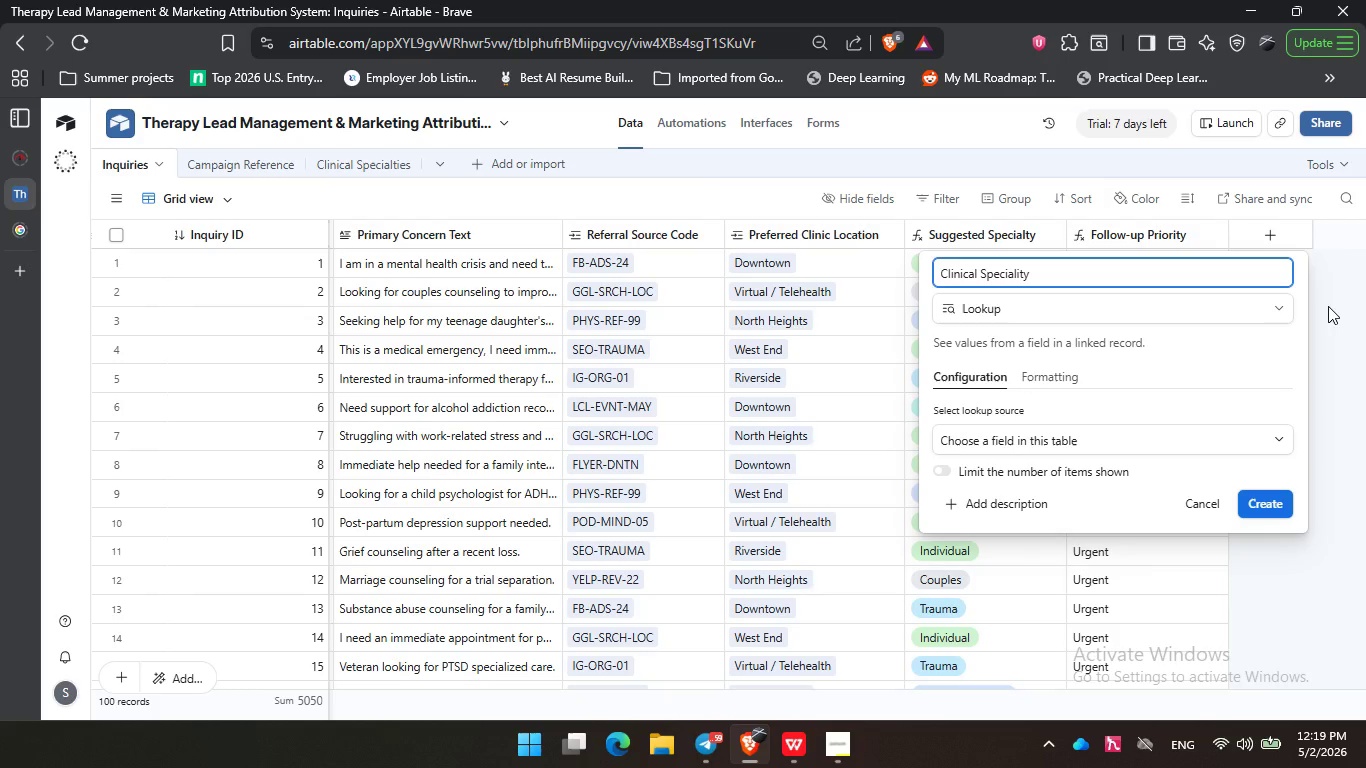 
left_click([1116, 446])
 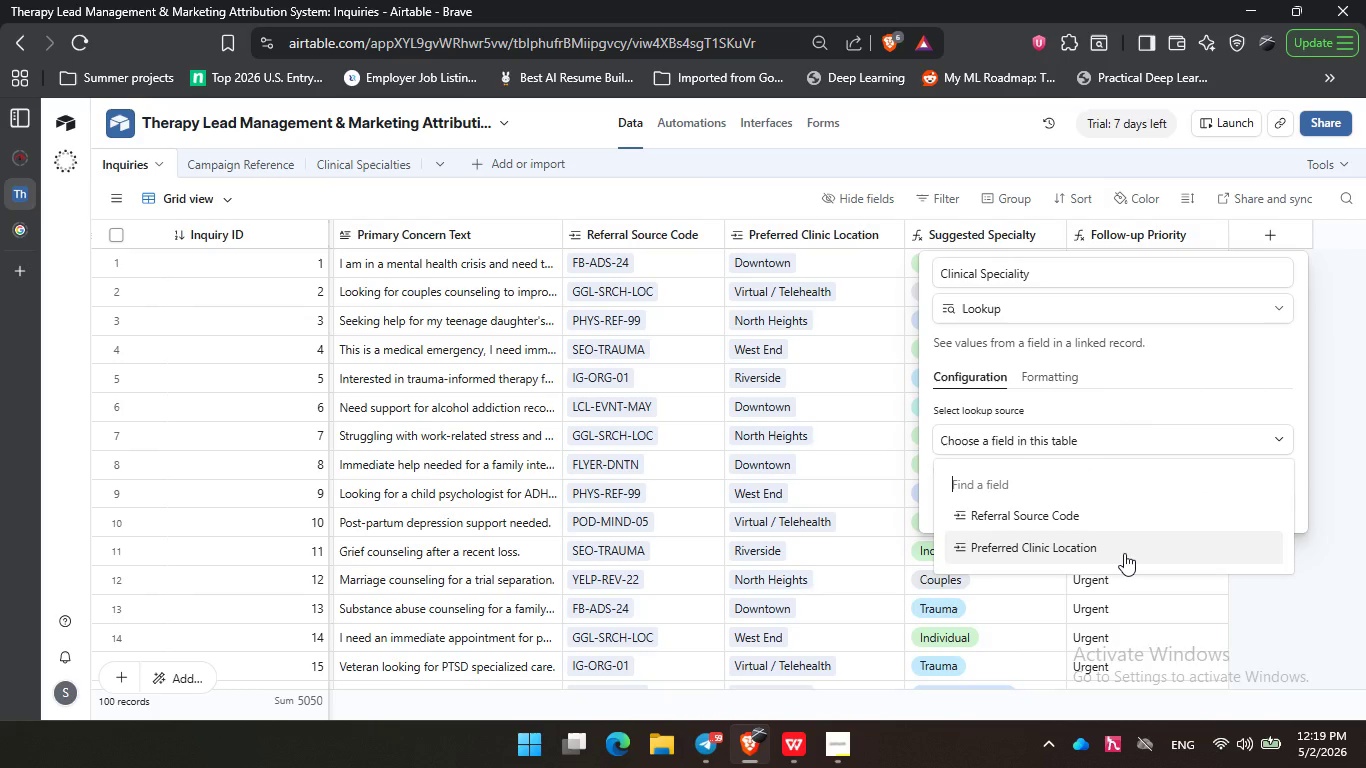 
left_click([1124, 553])
 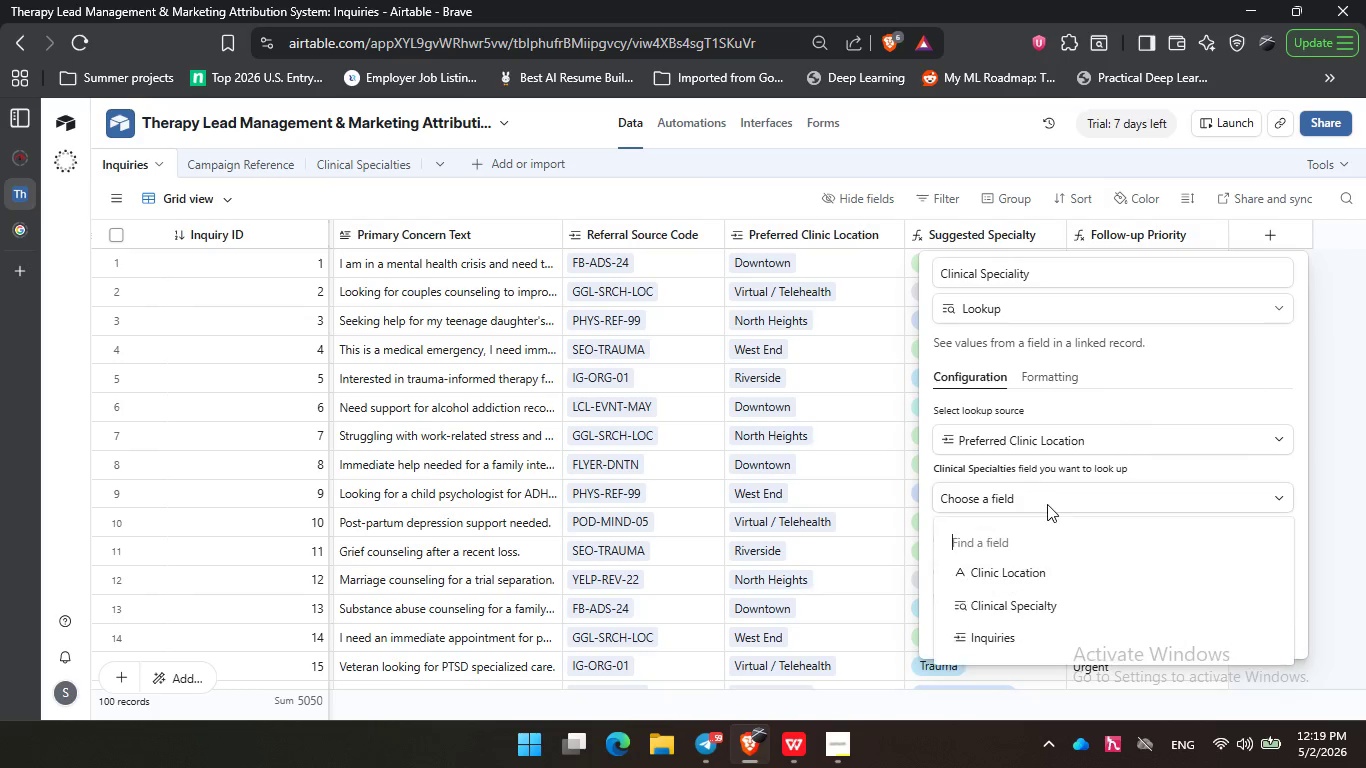 
left_click([1047, 504])
 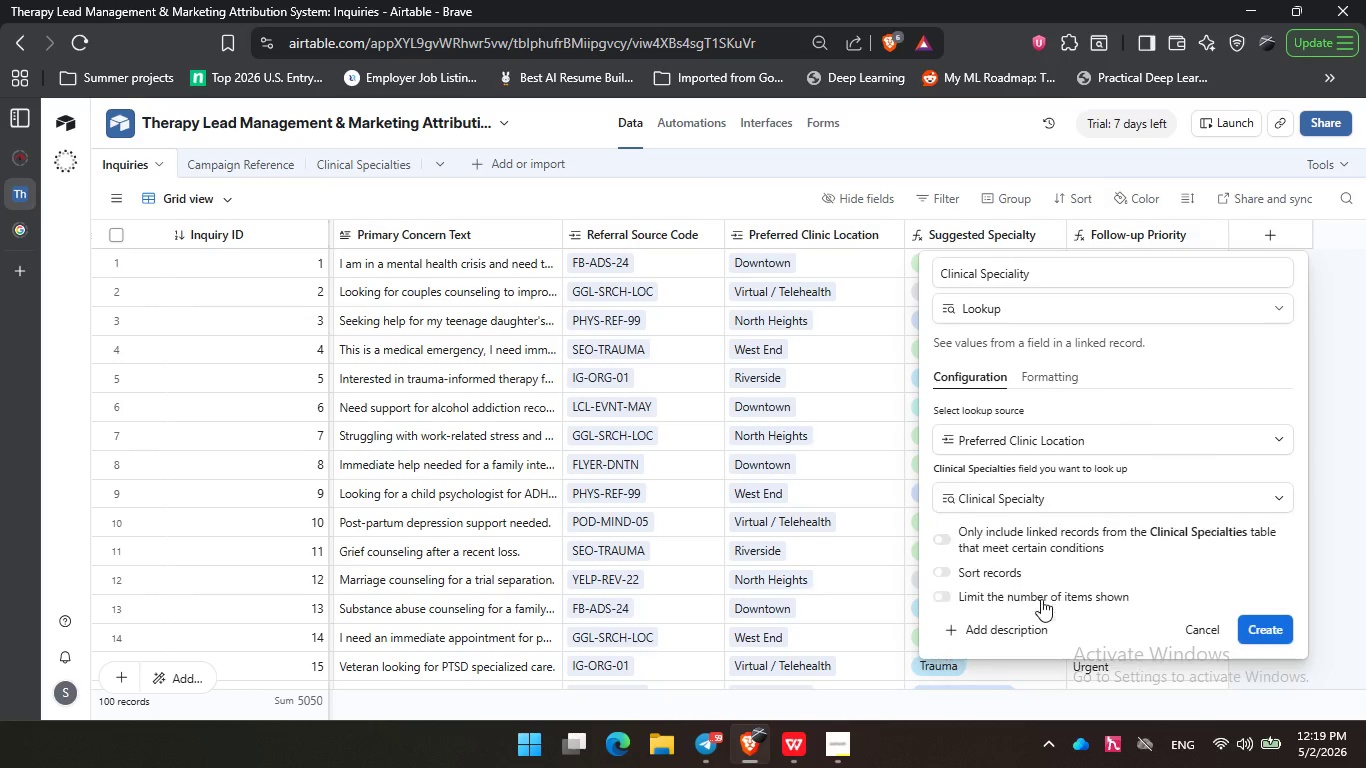 
left_click([1038, 599])
 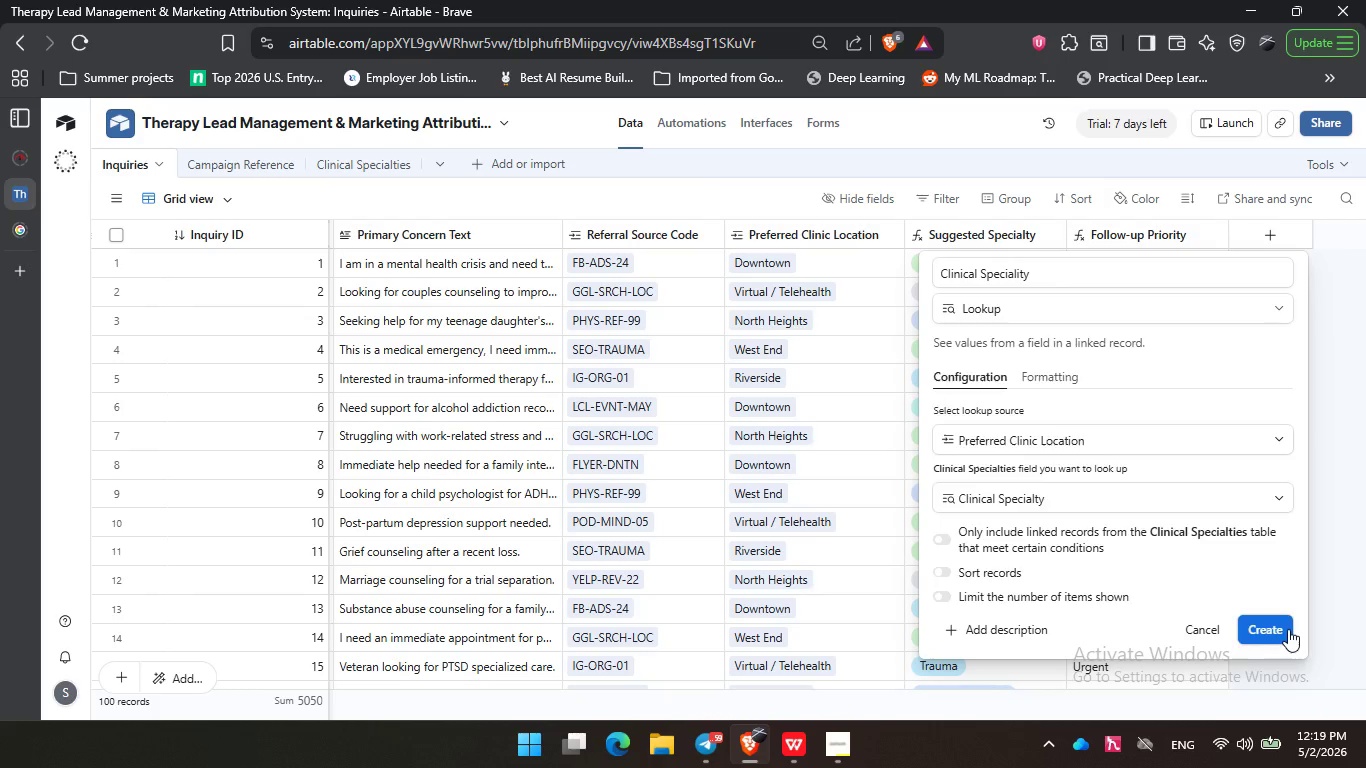 
left_click([1288, 629])
 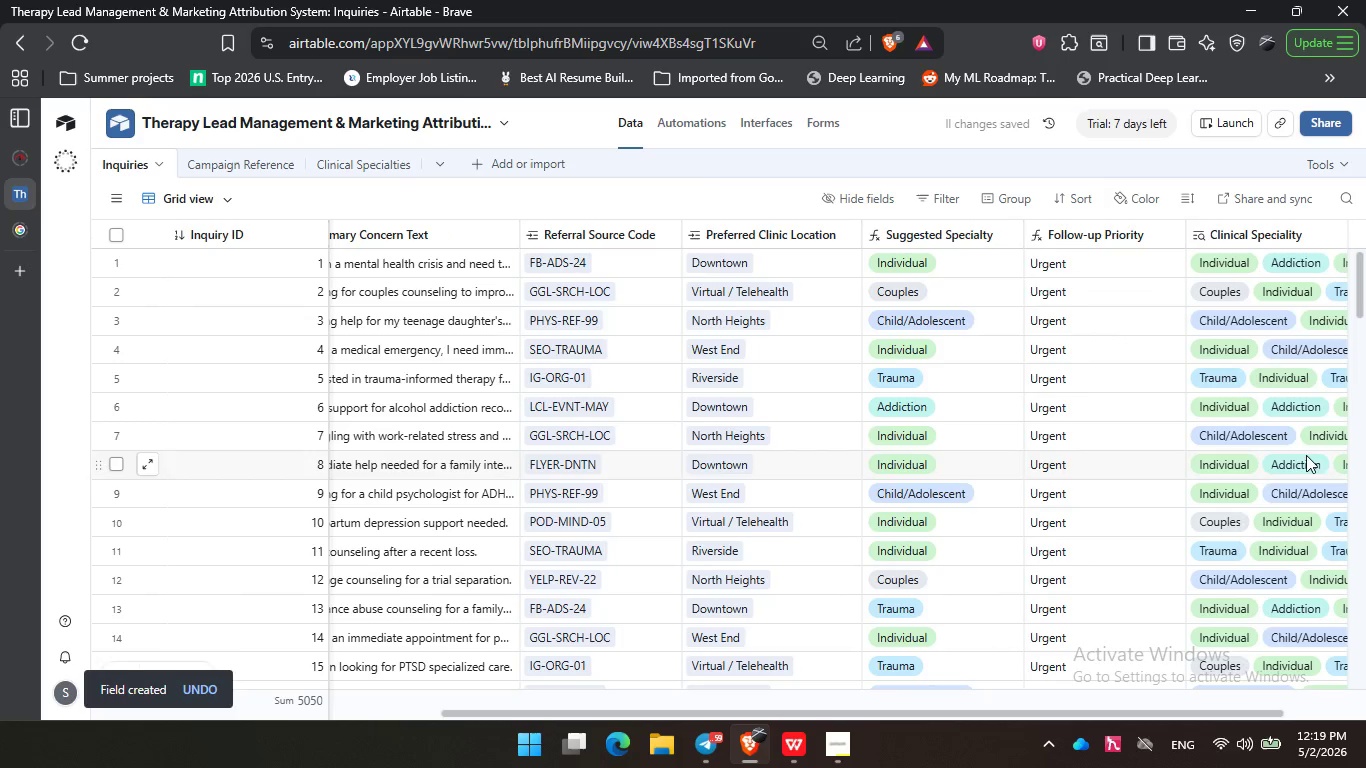 
wait(6.12)
 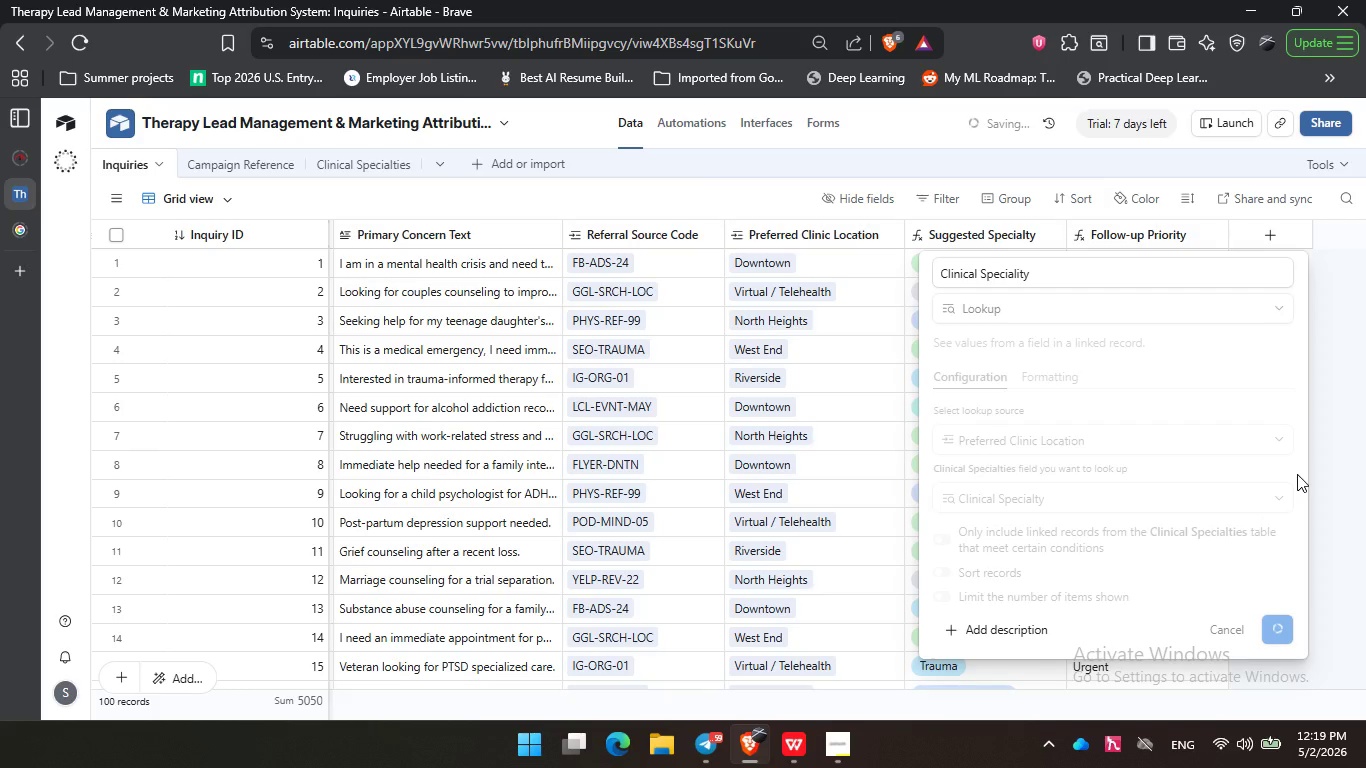 
mouse_move([1262, 251])
 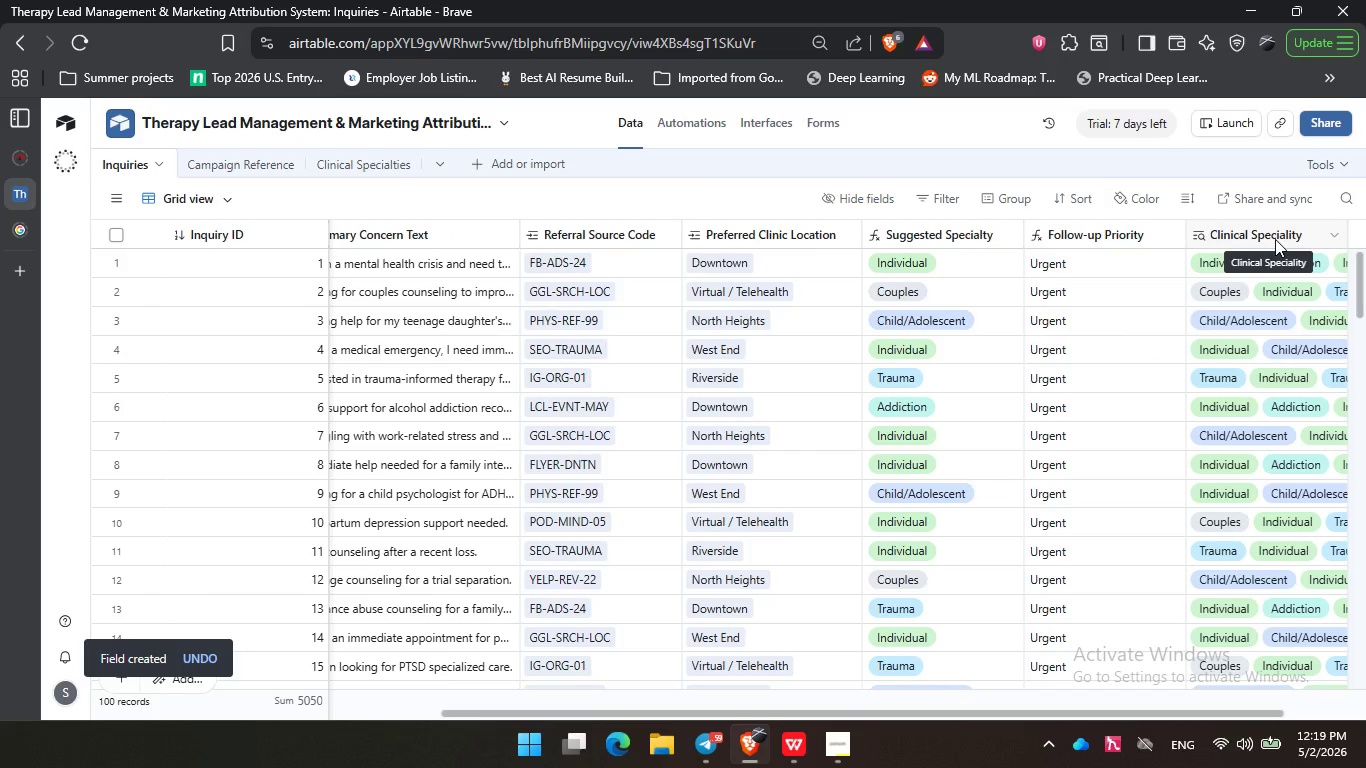 
right_click([1275, 239])
 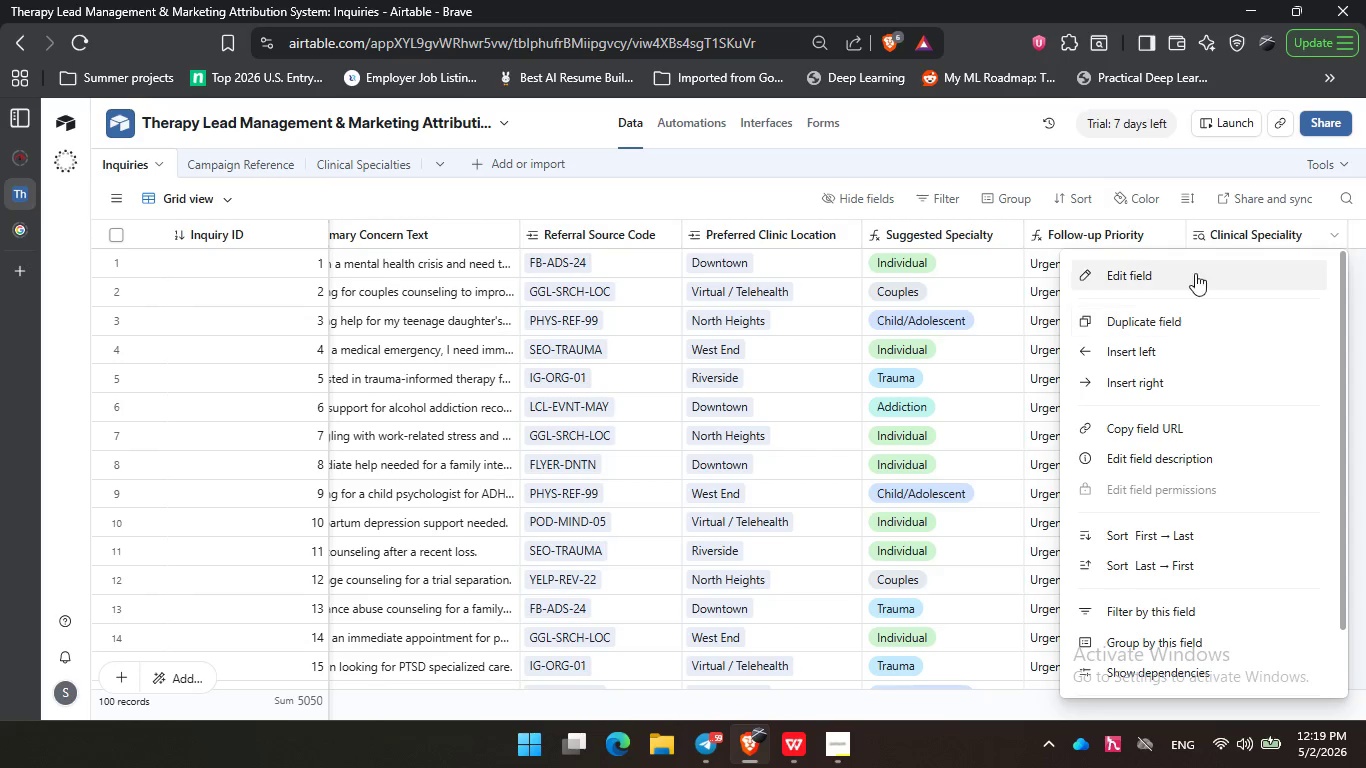 
double_click([1235, 233])
 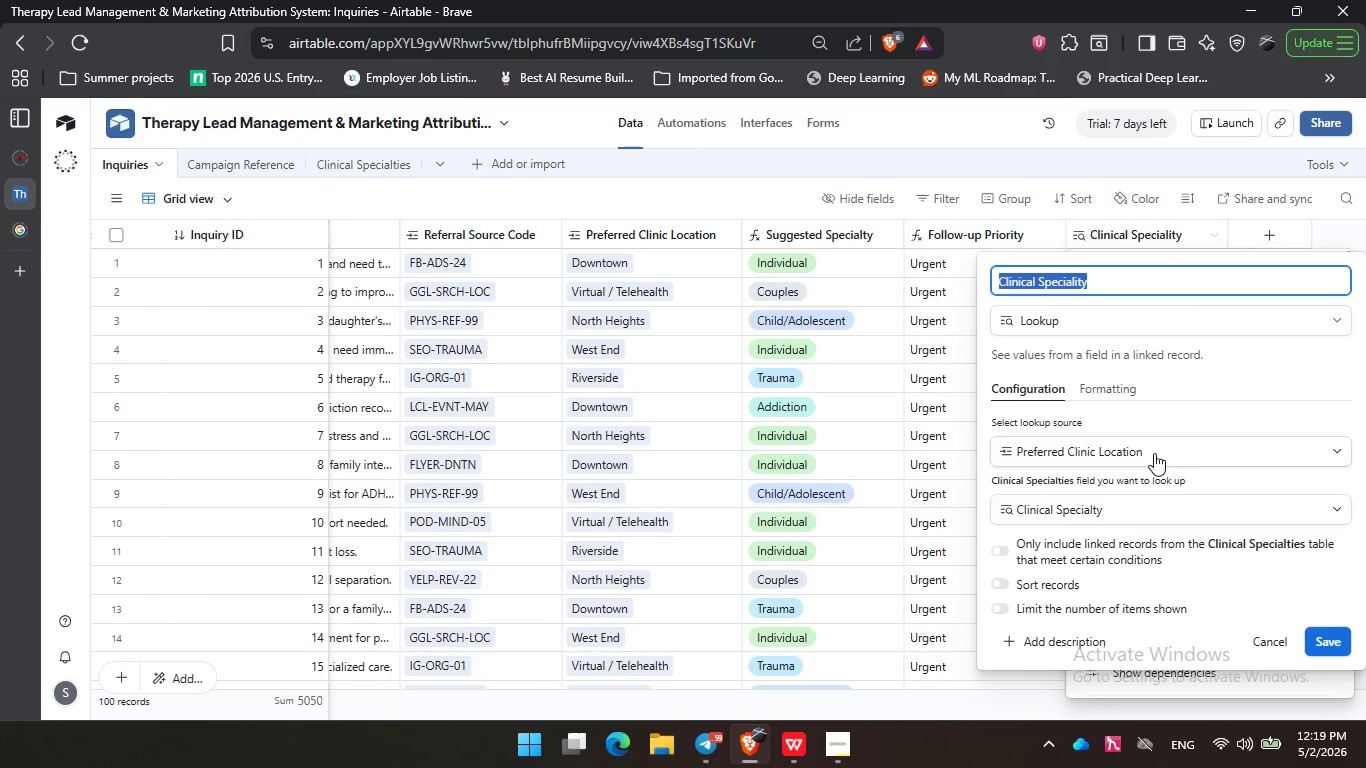 
scroll: coordinate [1154, 453], scroll_direction: down, amount: 1.0
 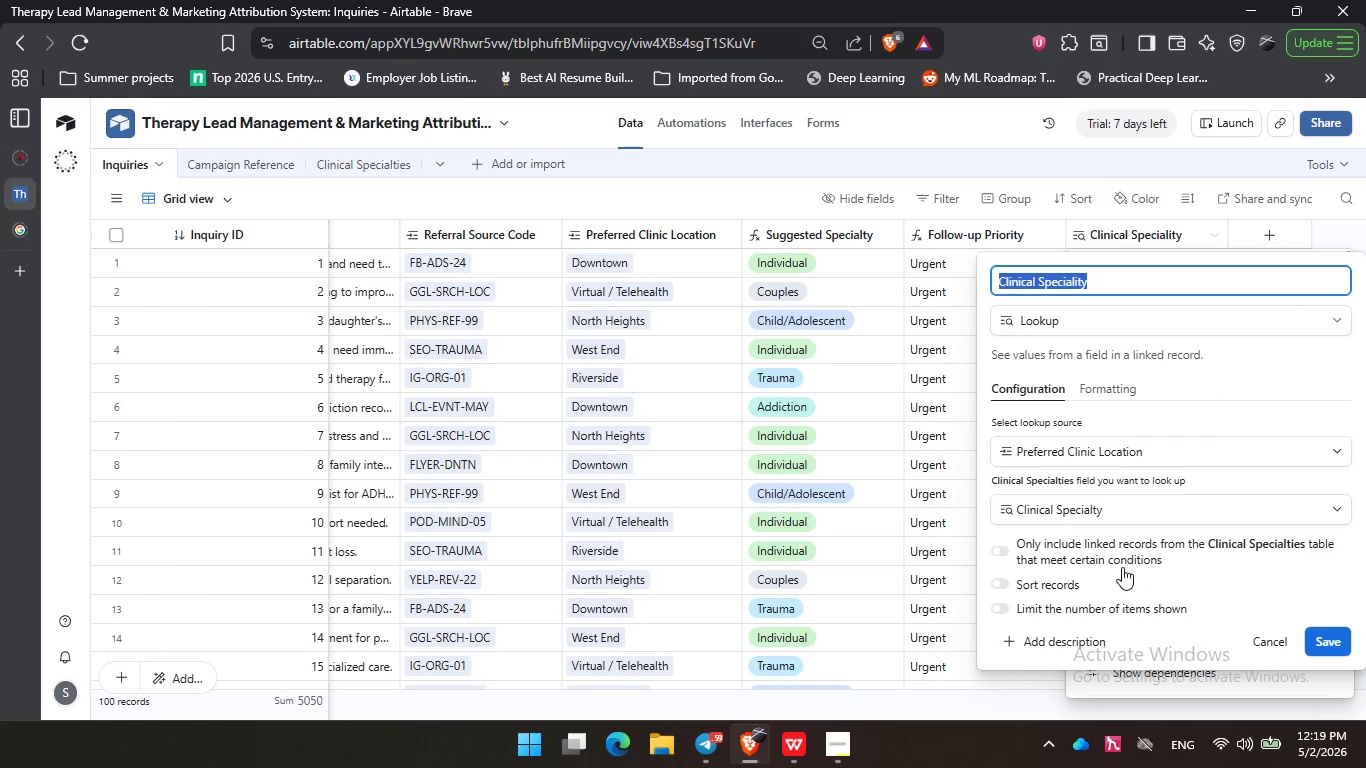 
mouse_move([1264, 592])
 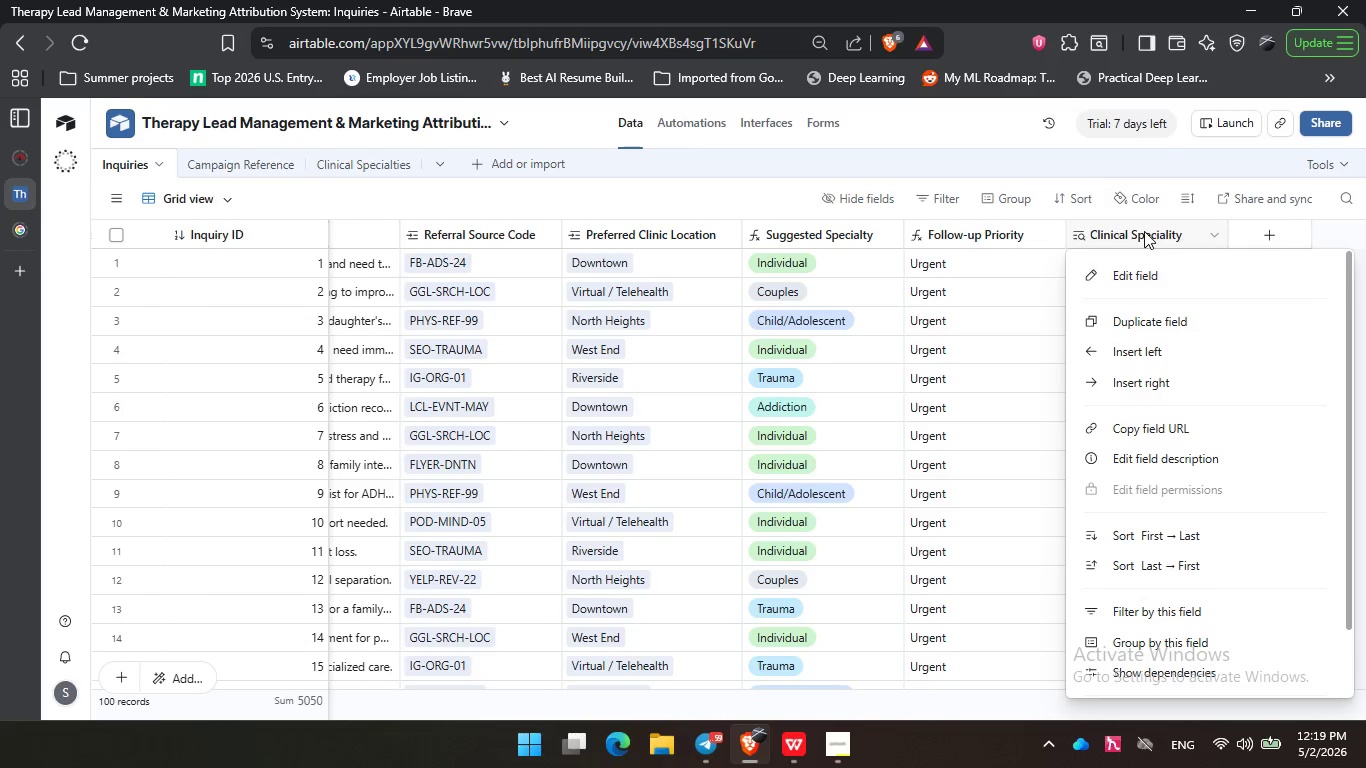 
left_click([1144, 231])
 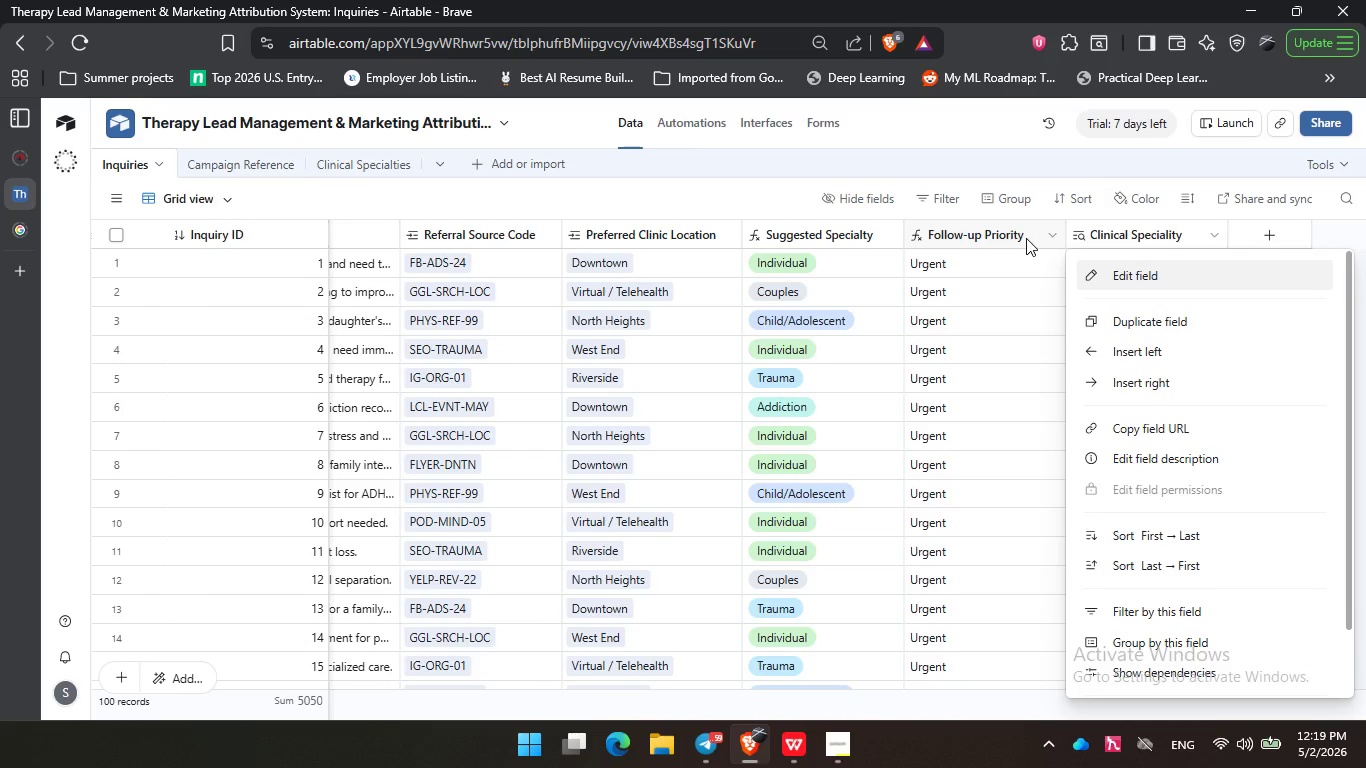 
left_click([1026, 238])
 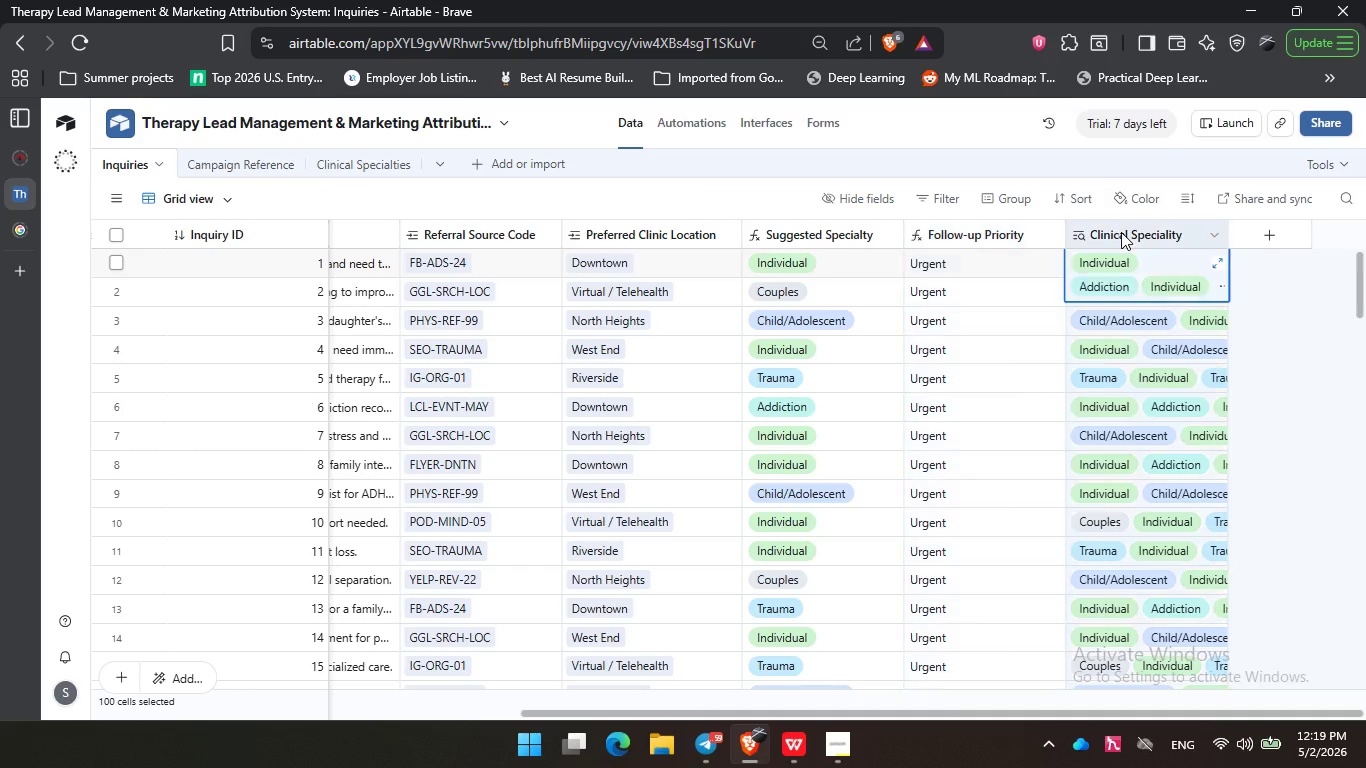 
left_click([1121, 232])
 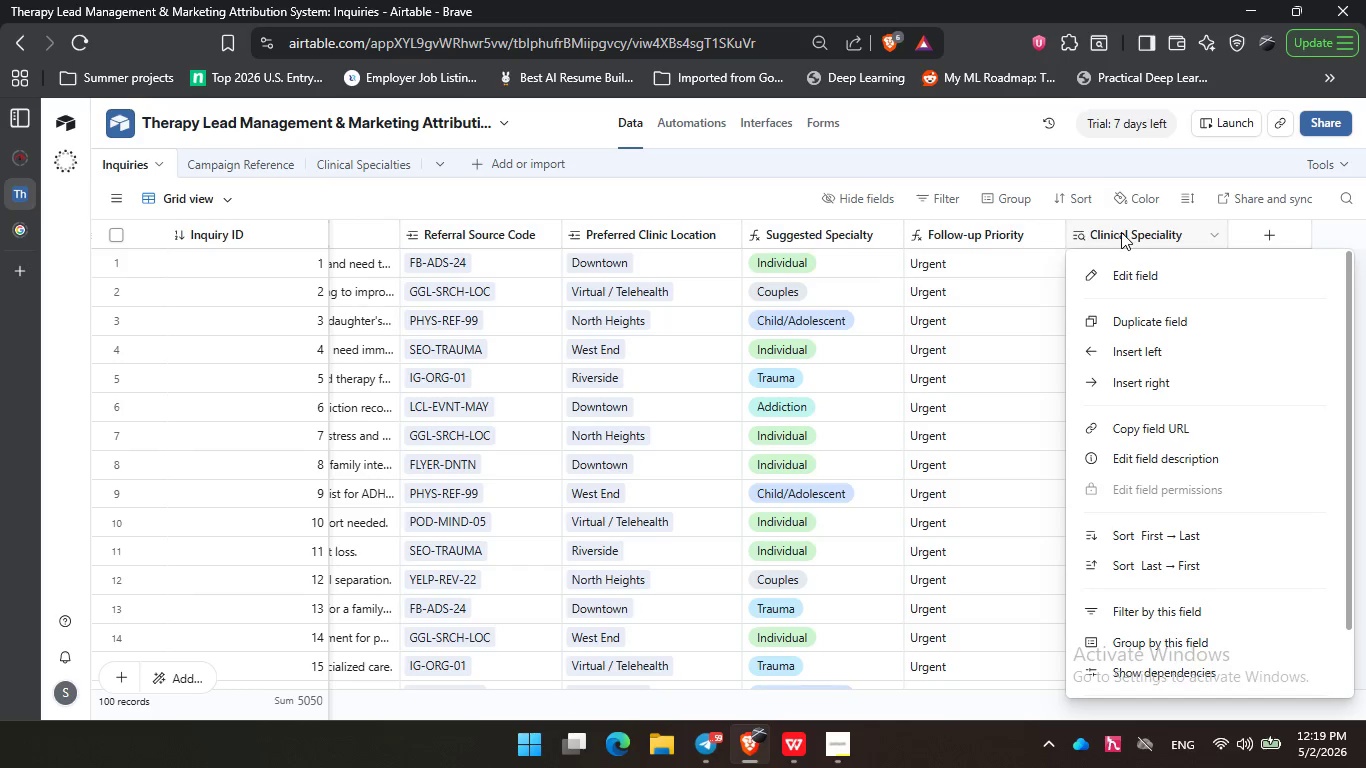 
right_click([1121, 232])
 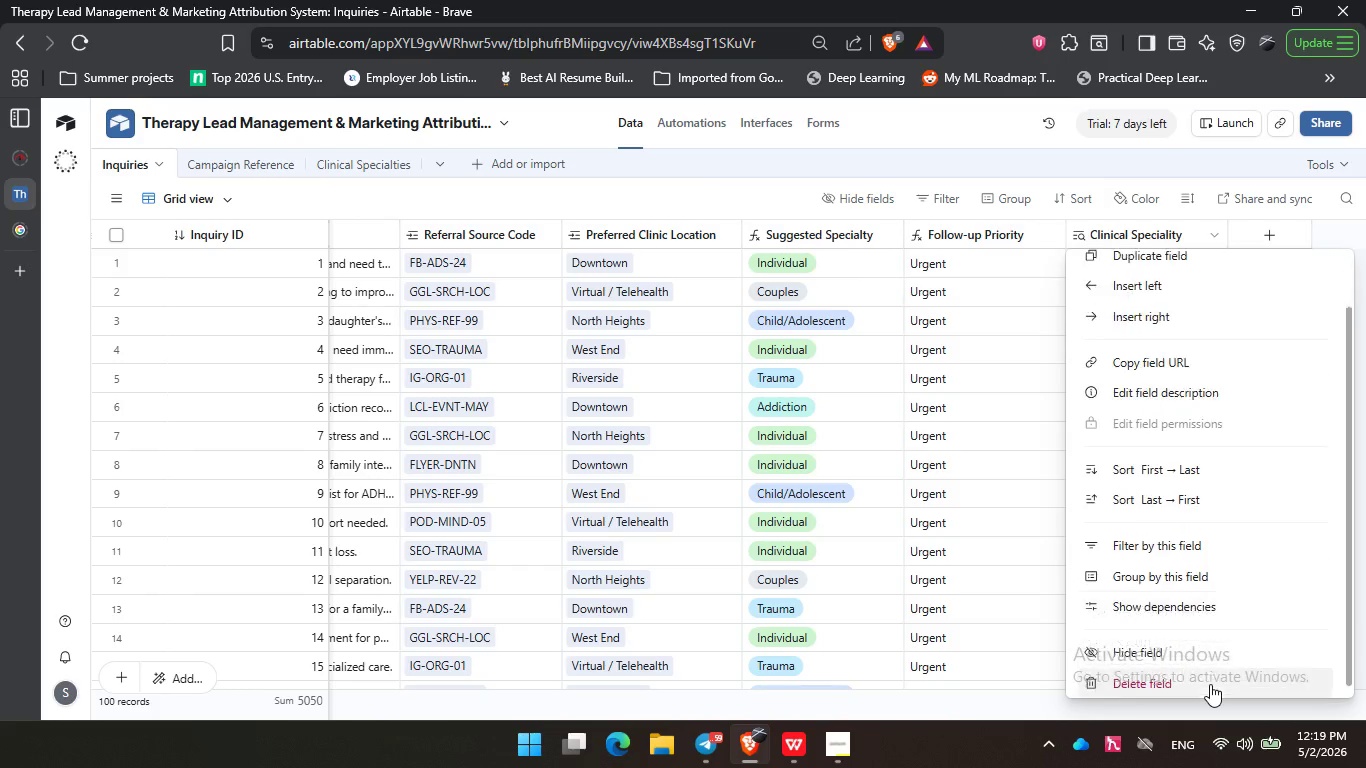 
scroll: coordinate [1210, 684], scroll_direction: down, amount: 3.0
 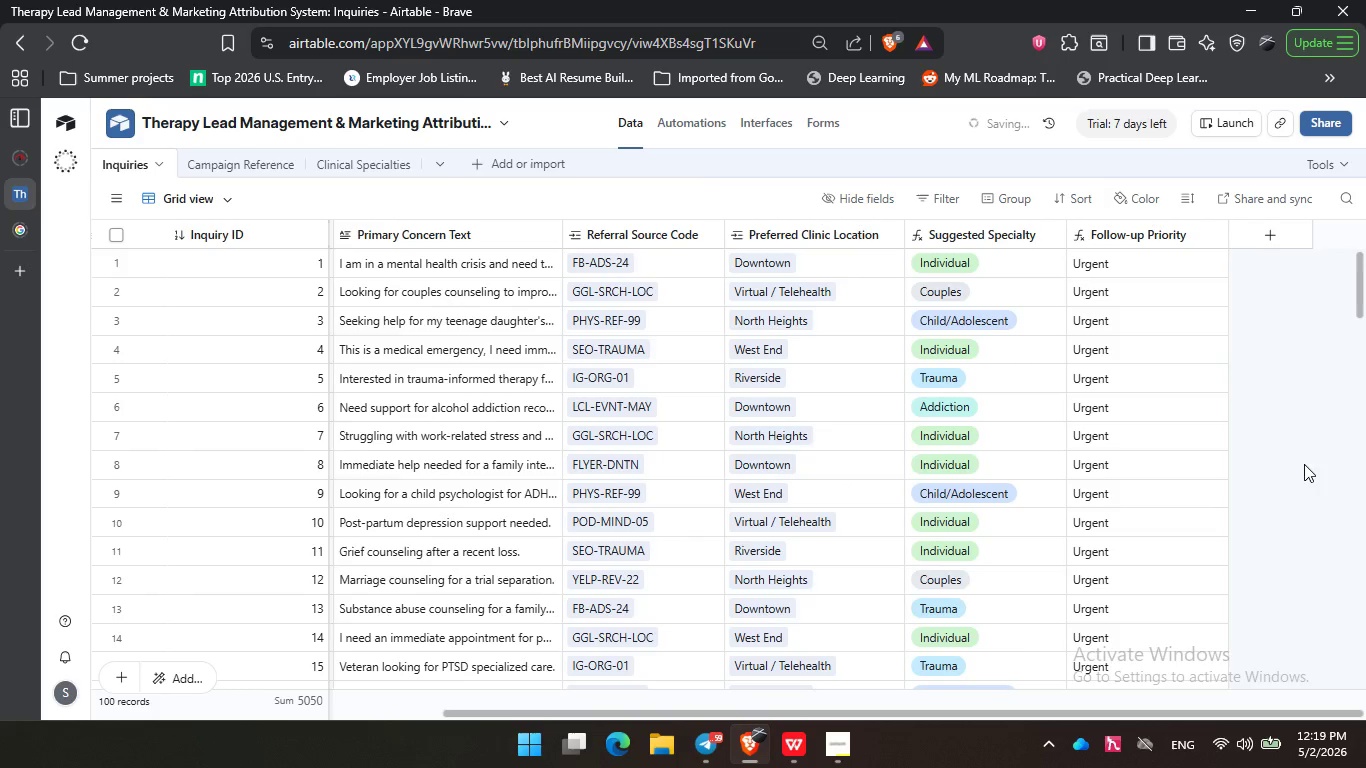 
left_click([1288, 434])
 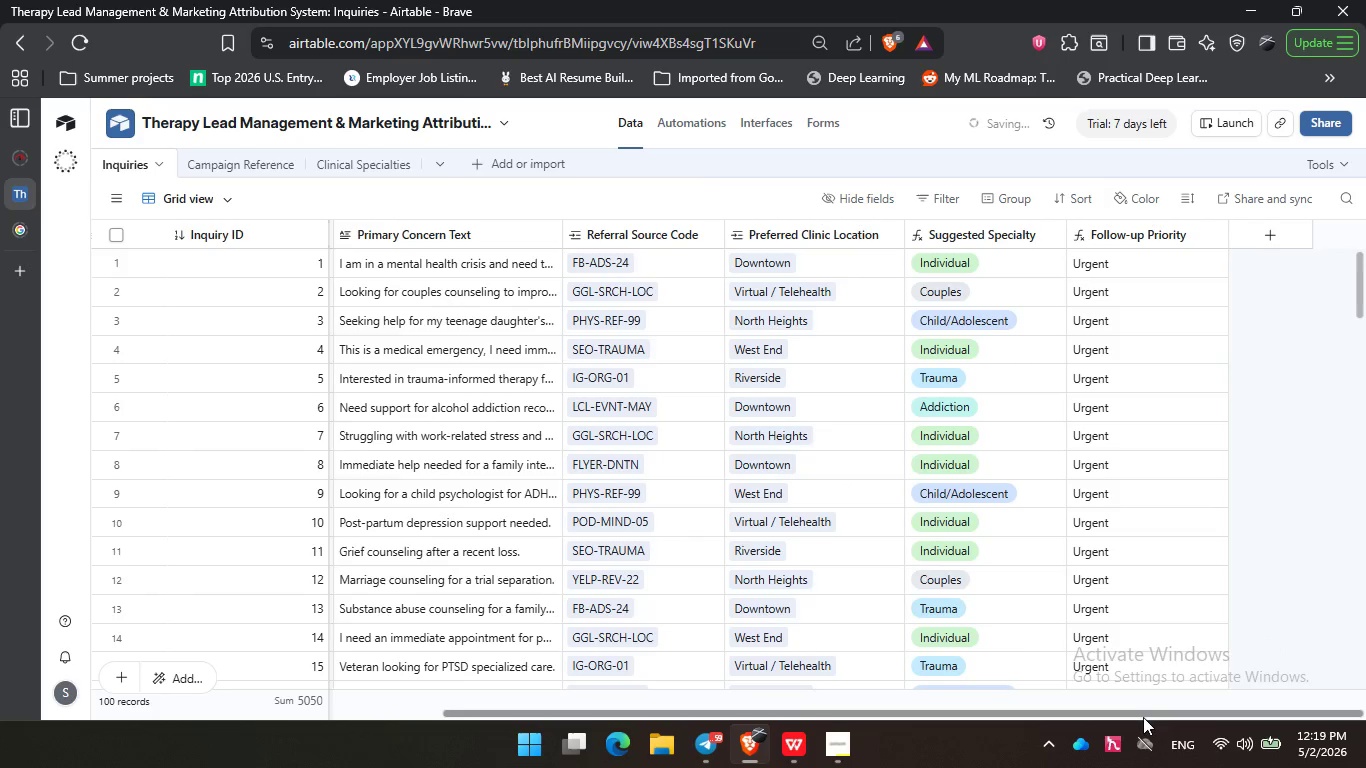 
left_click_drag(start_coordinate=[1143, 714], to_coordinate=[897, 719])
 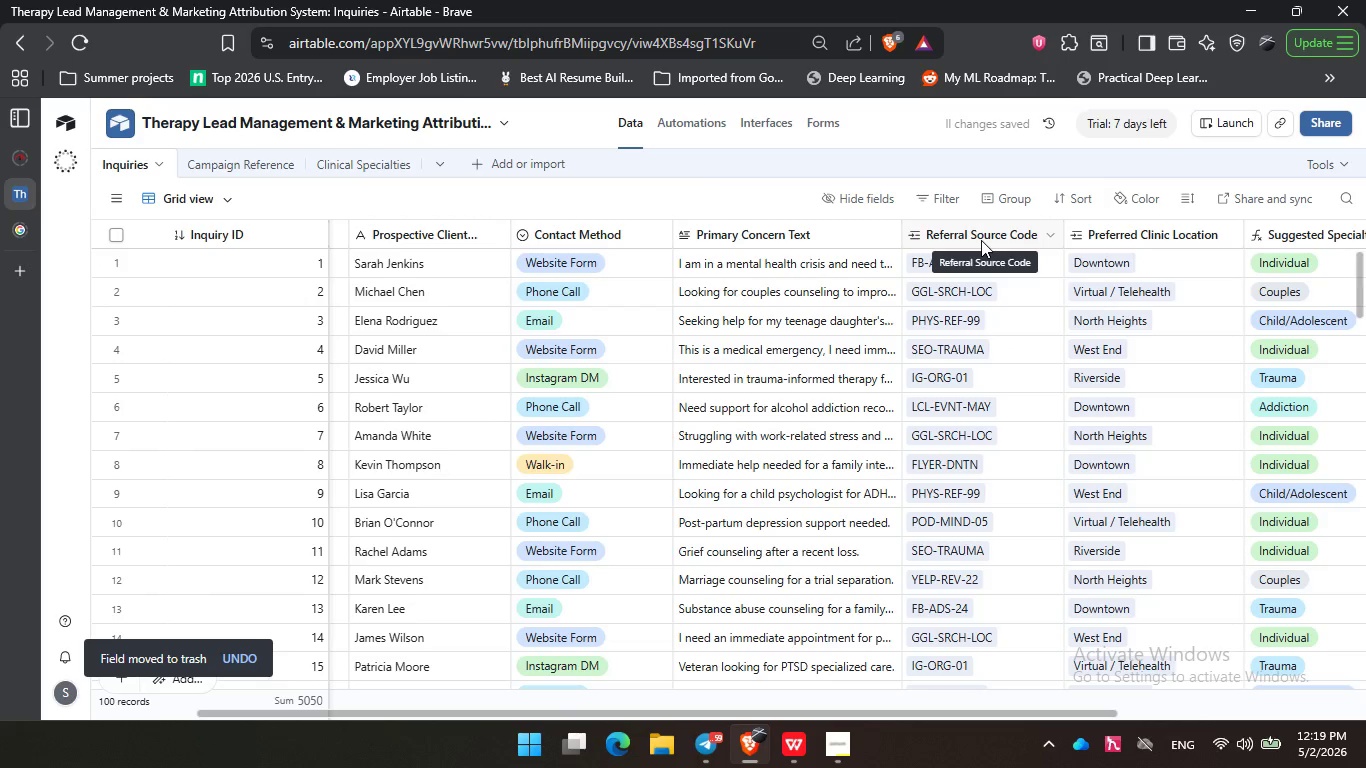 
wait(7.81)
 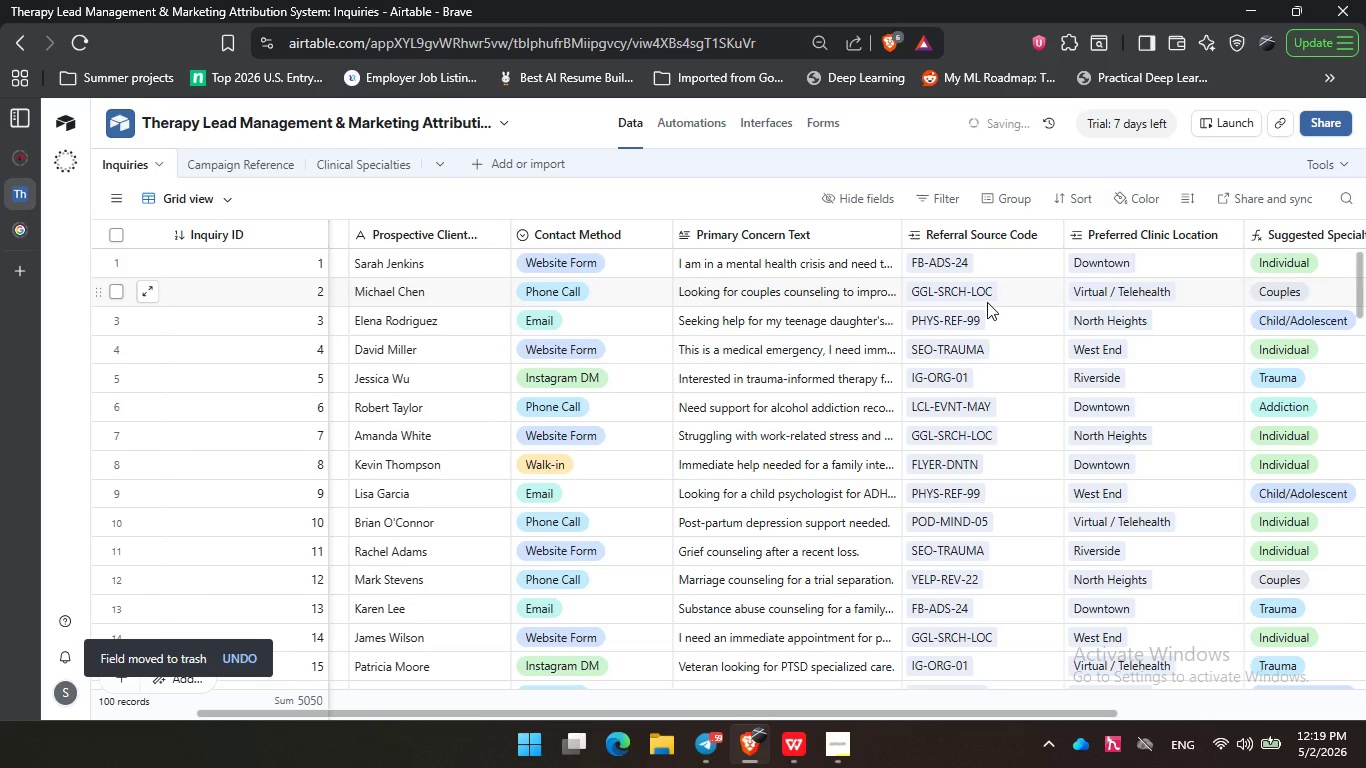 
left_click_drag(start_coordinate=[721, 715], to_coordinate=[1088, 710])
 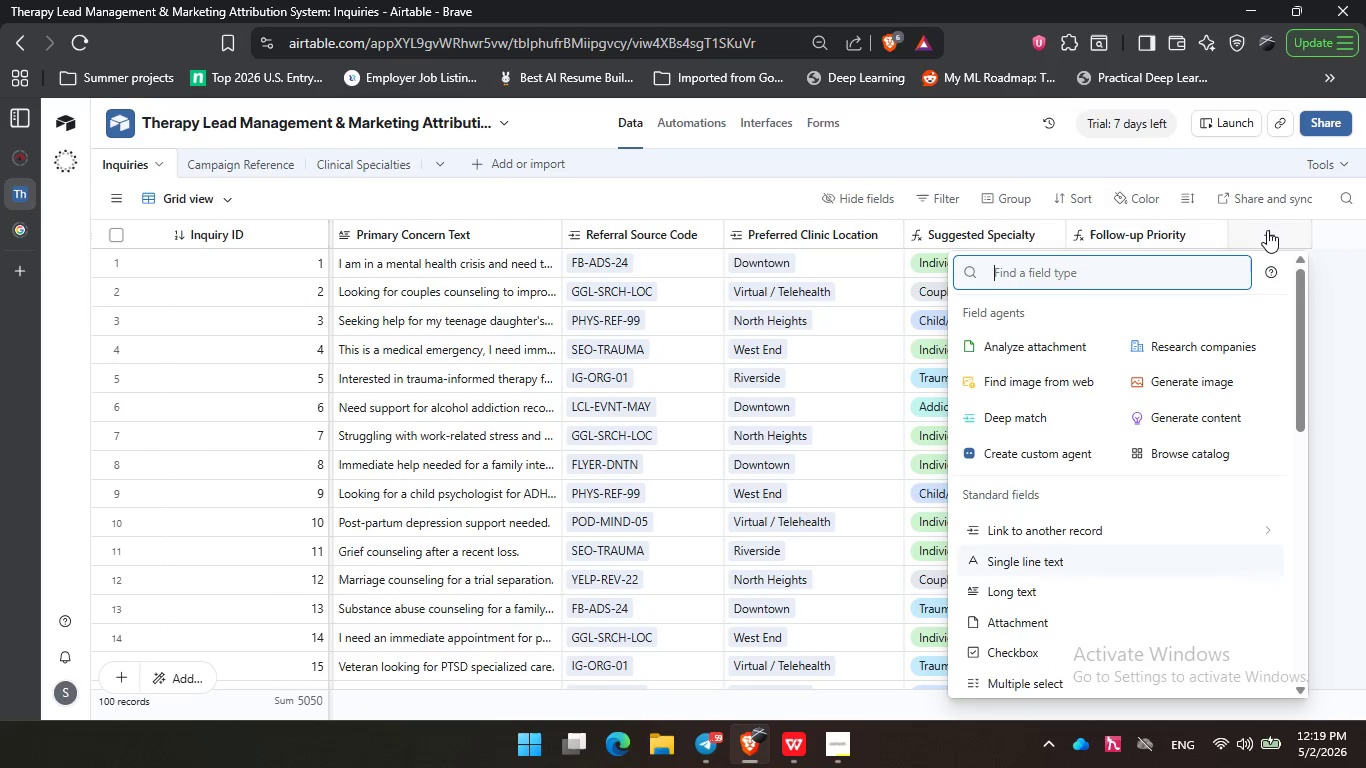 
left_click([1267, 230])
 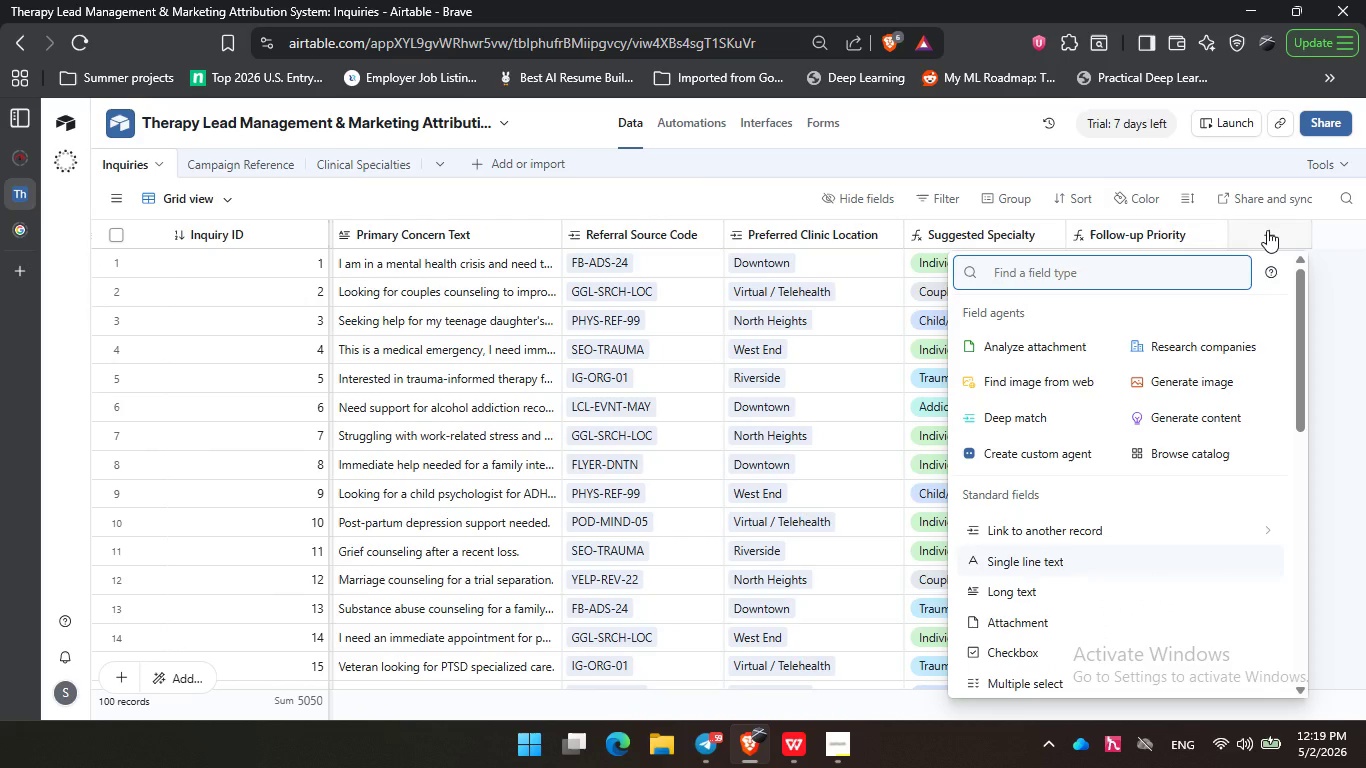 
type(F)
key(Backspace)
type(Referral sin)
 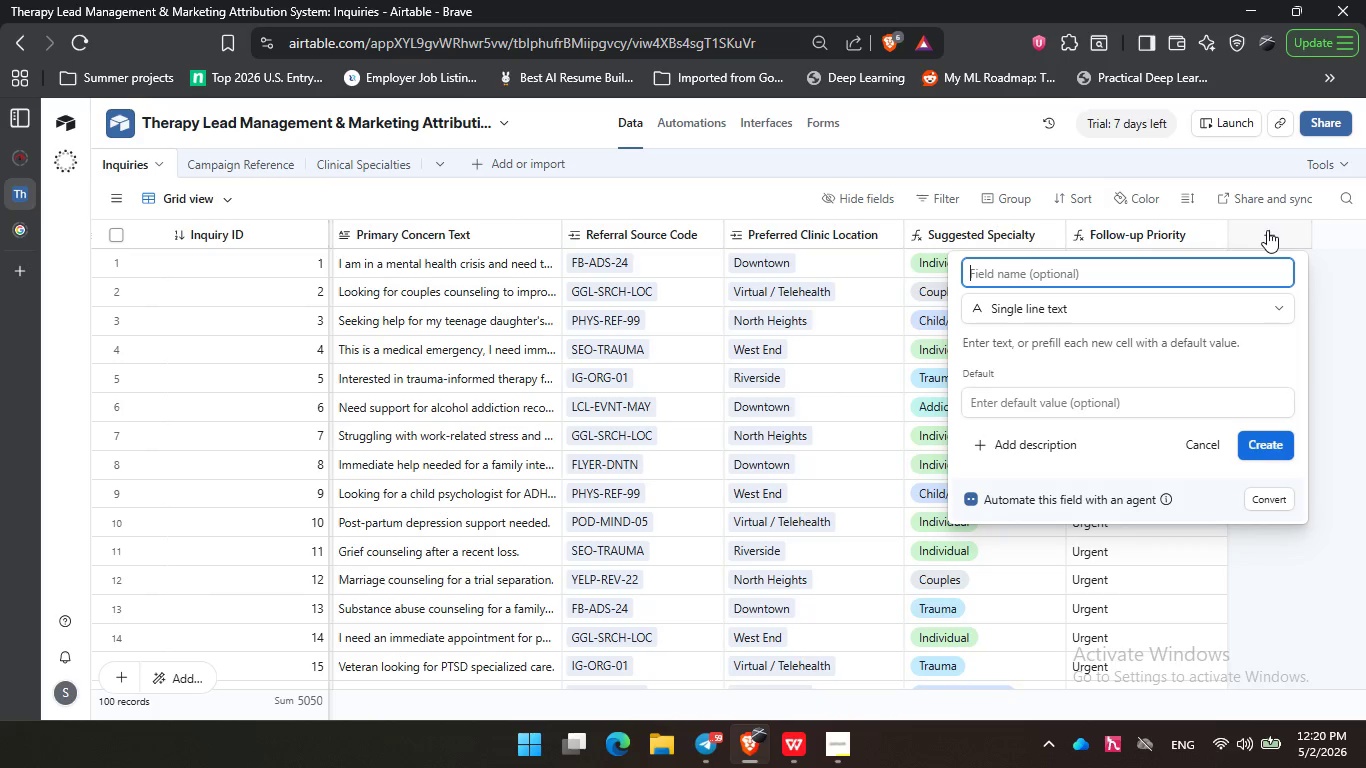 
key(Enter)
 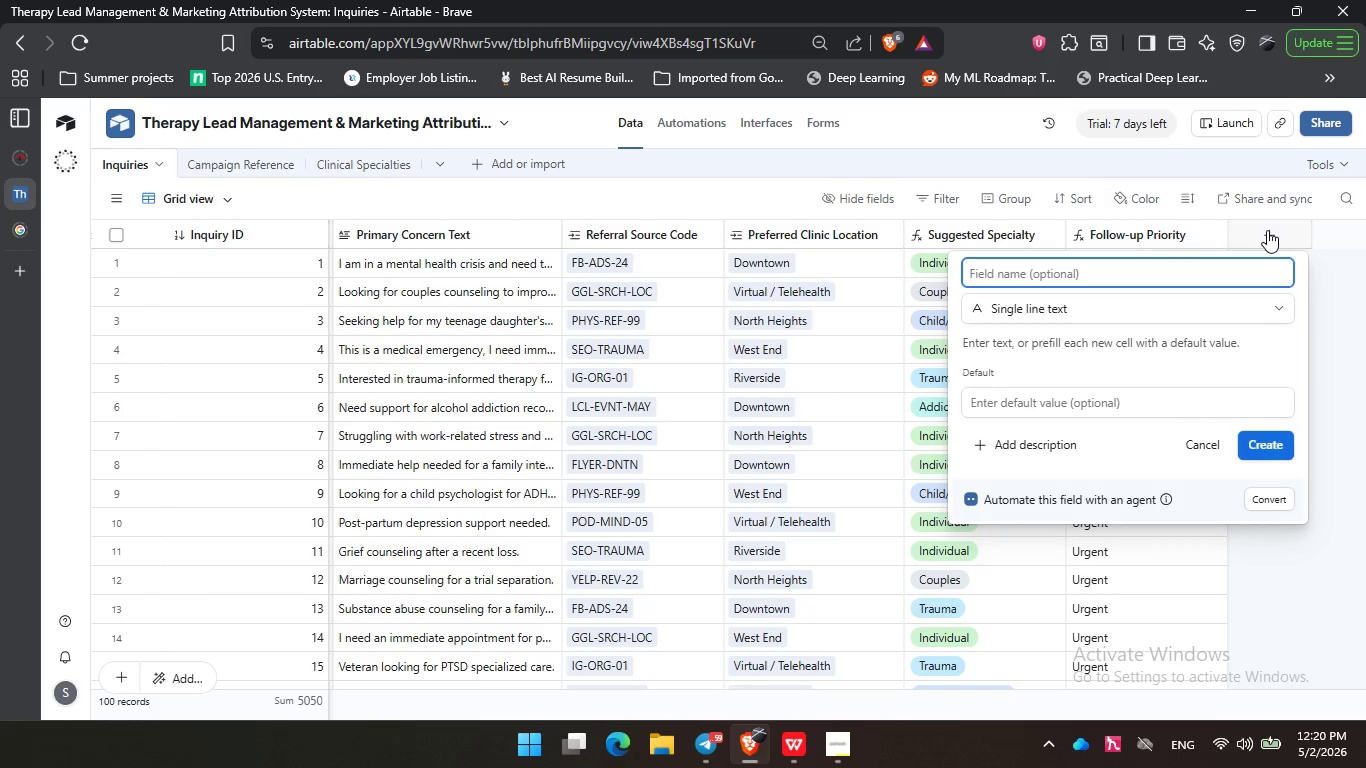 
type(Referral Source COd)
key(Backspace)
key(Backspace)
type(ode e)
key(Backspace)
type(Text)
 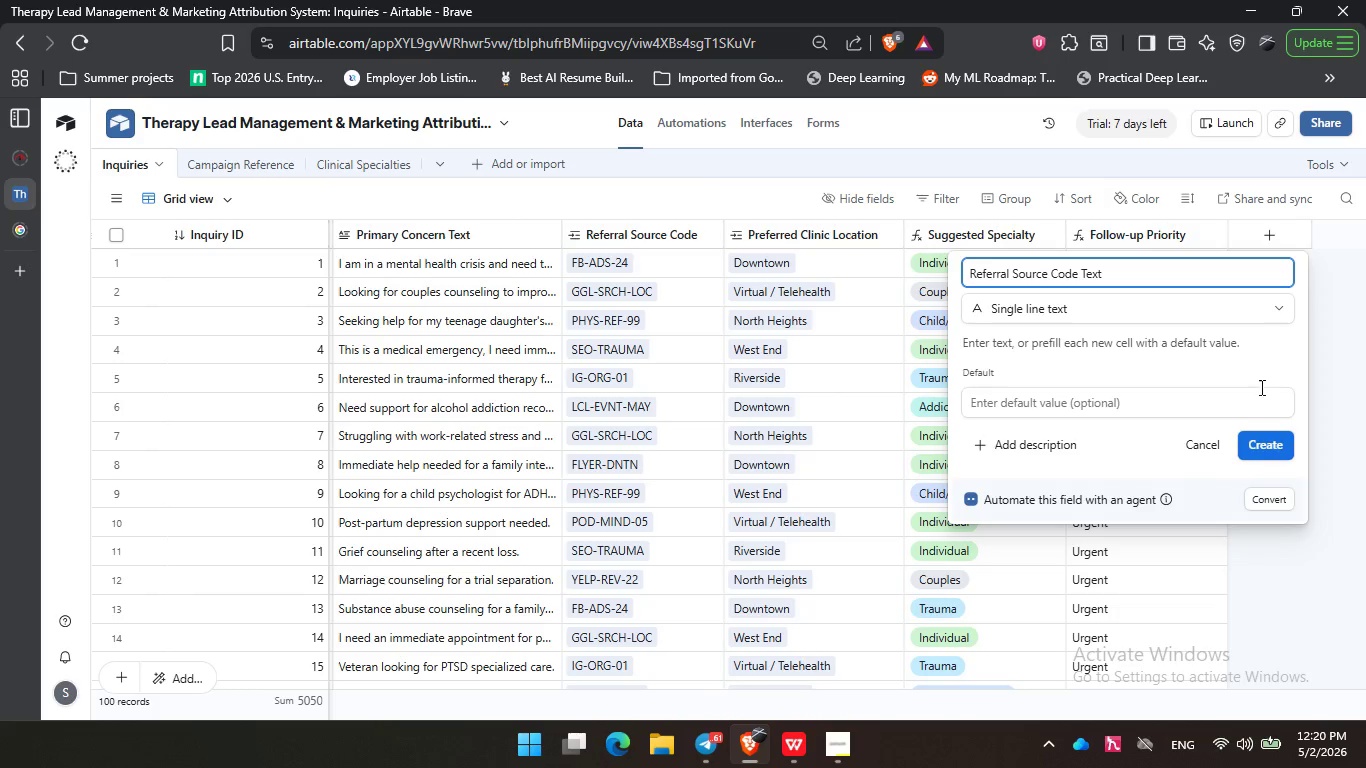 
left_click([1260, 449])
 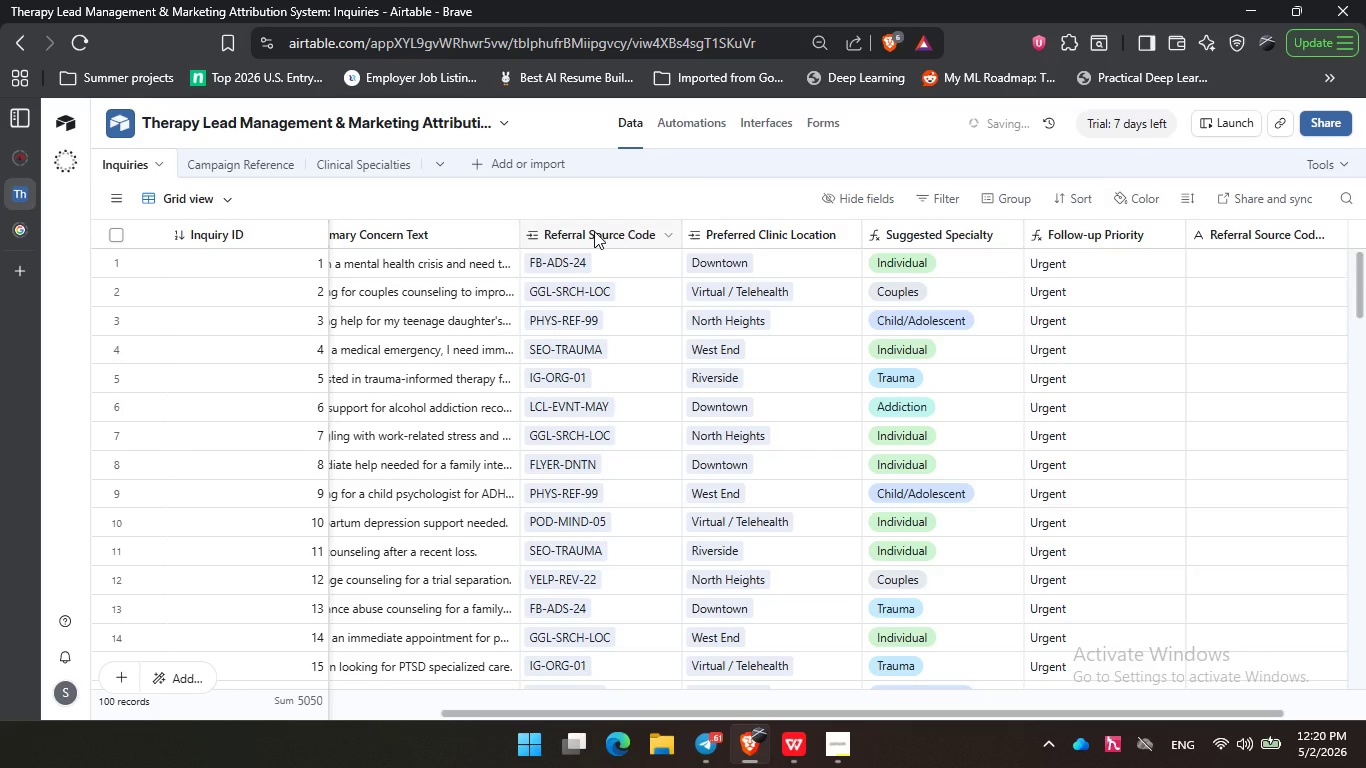 
left_click([594, 231])
 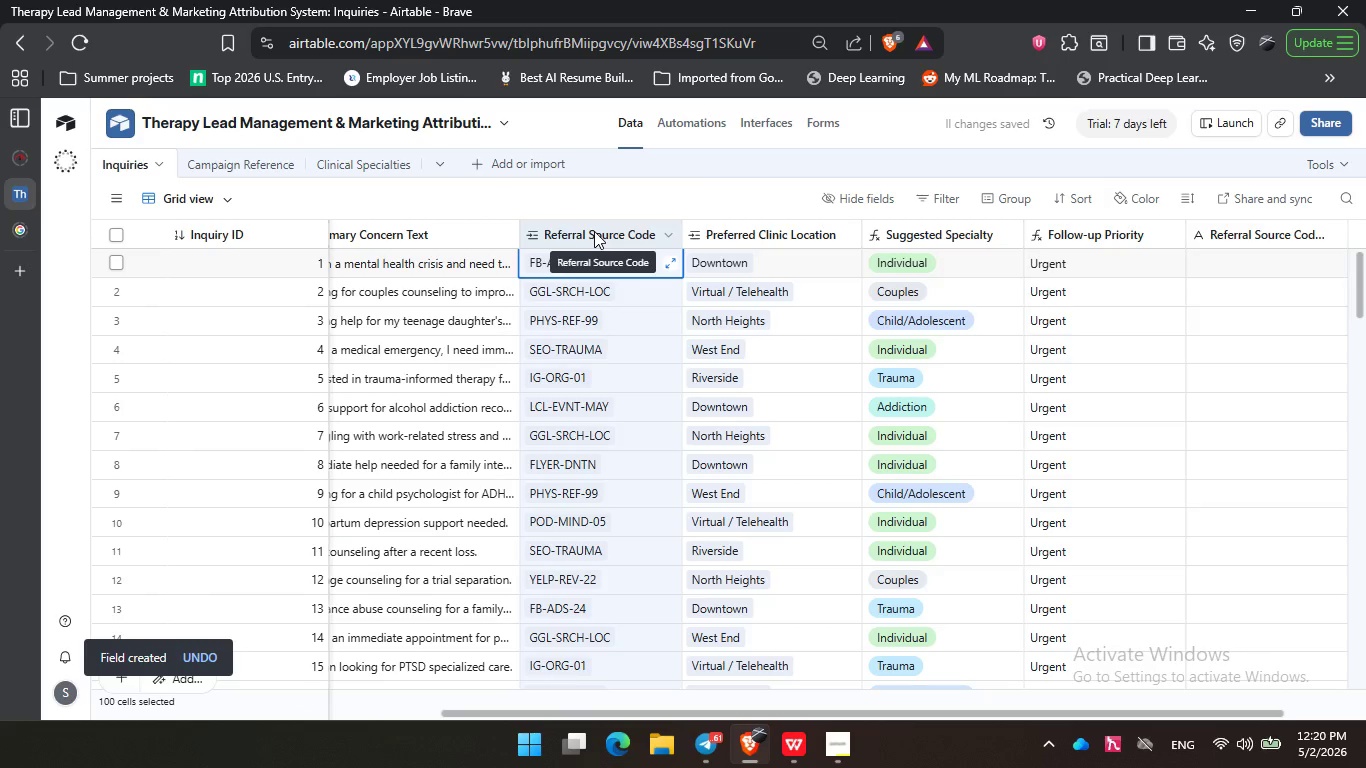 
key(Control+C)
 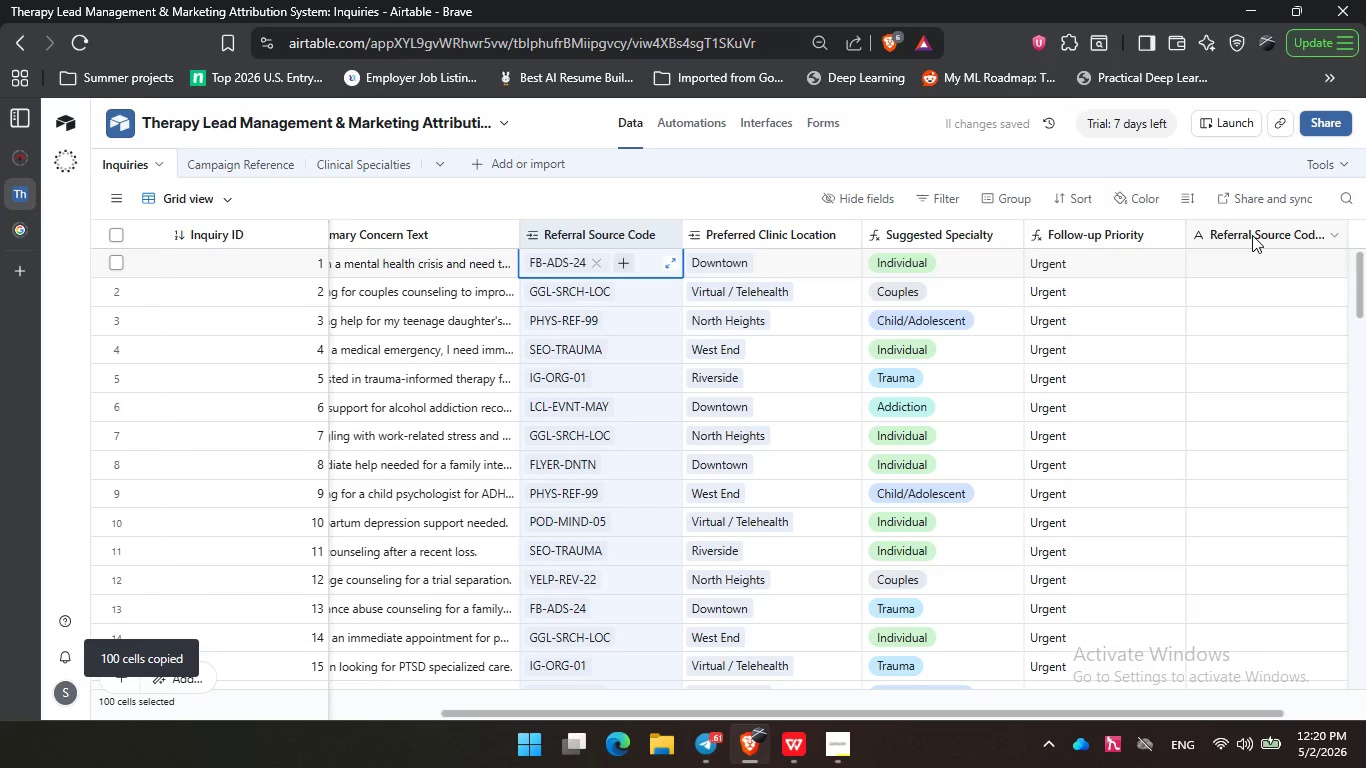 
left_click([1252, 235])
 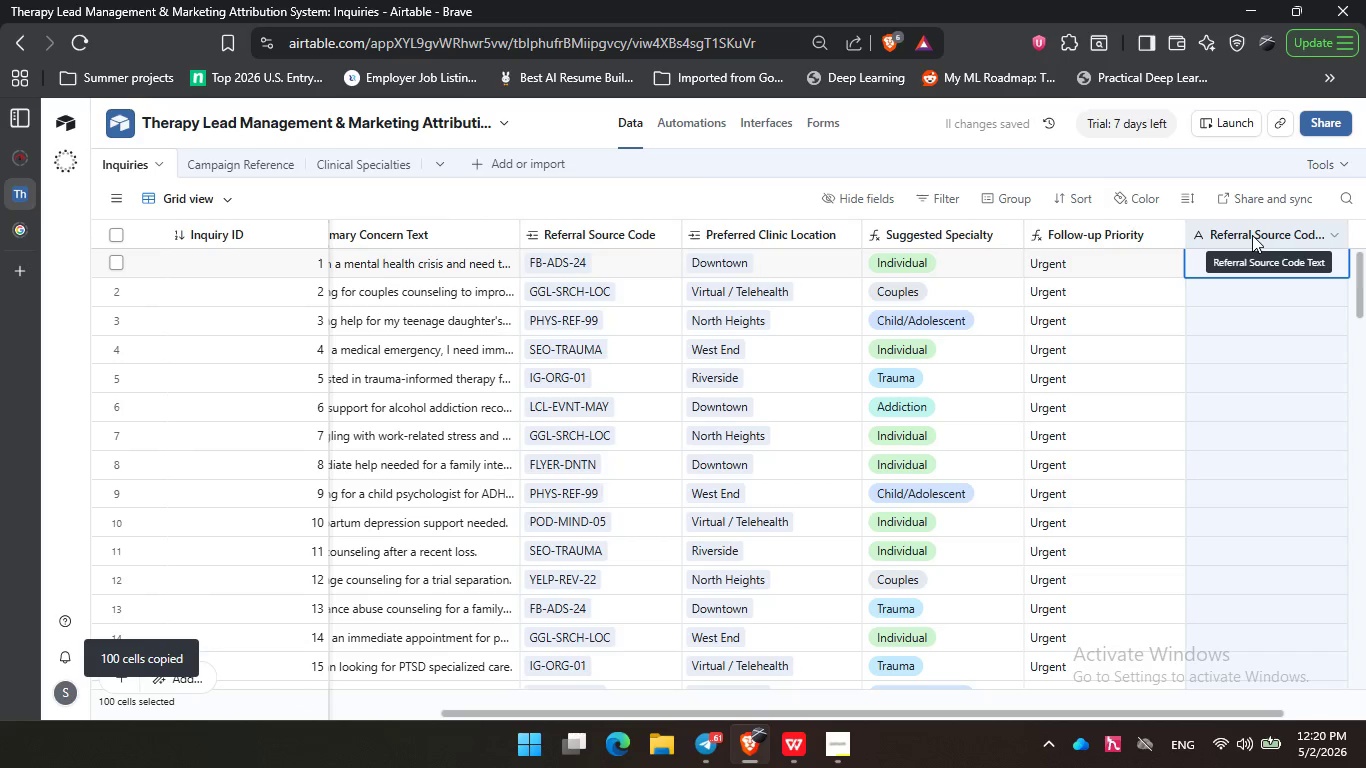 
key(Control+V)
 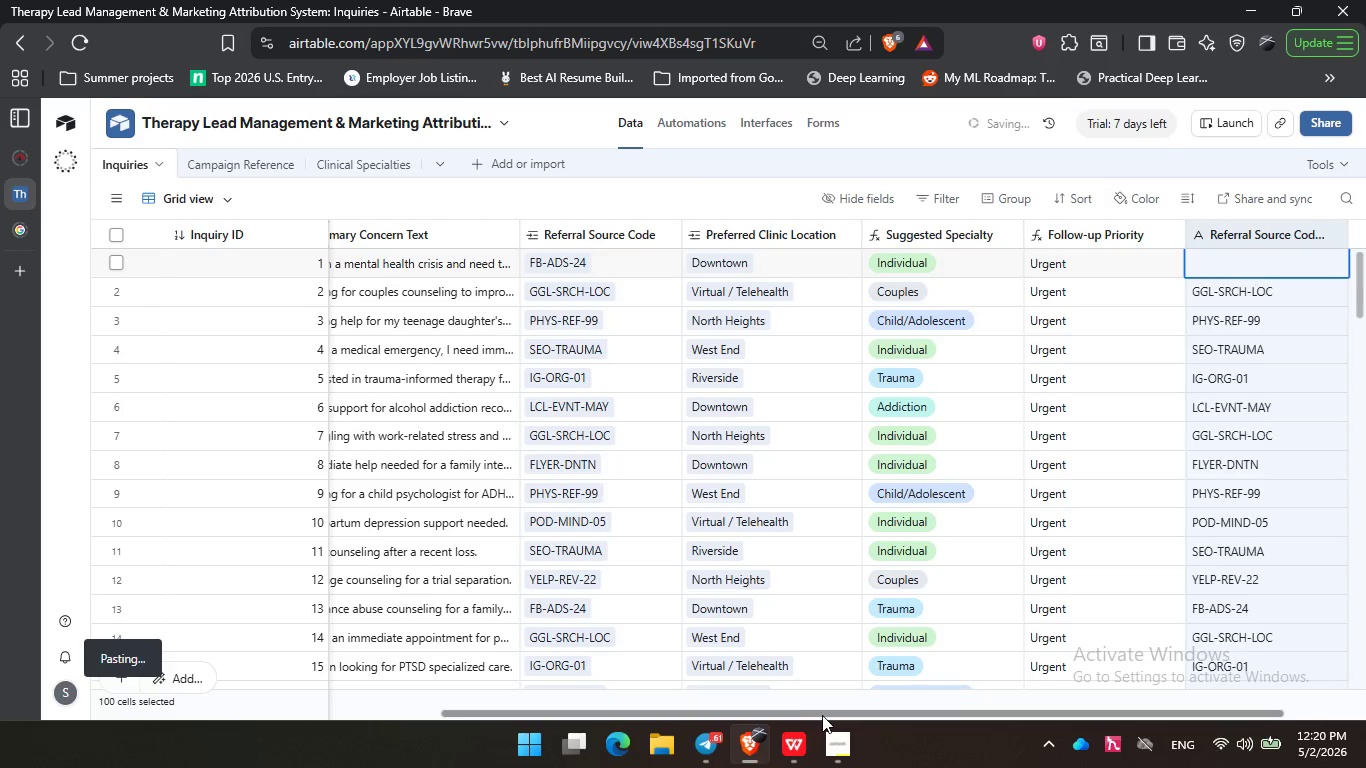 
left_click_drag(start_coordinate=[822, 715], to_coordinate=[1021, 716])
 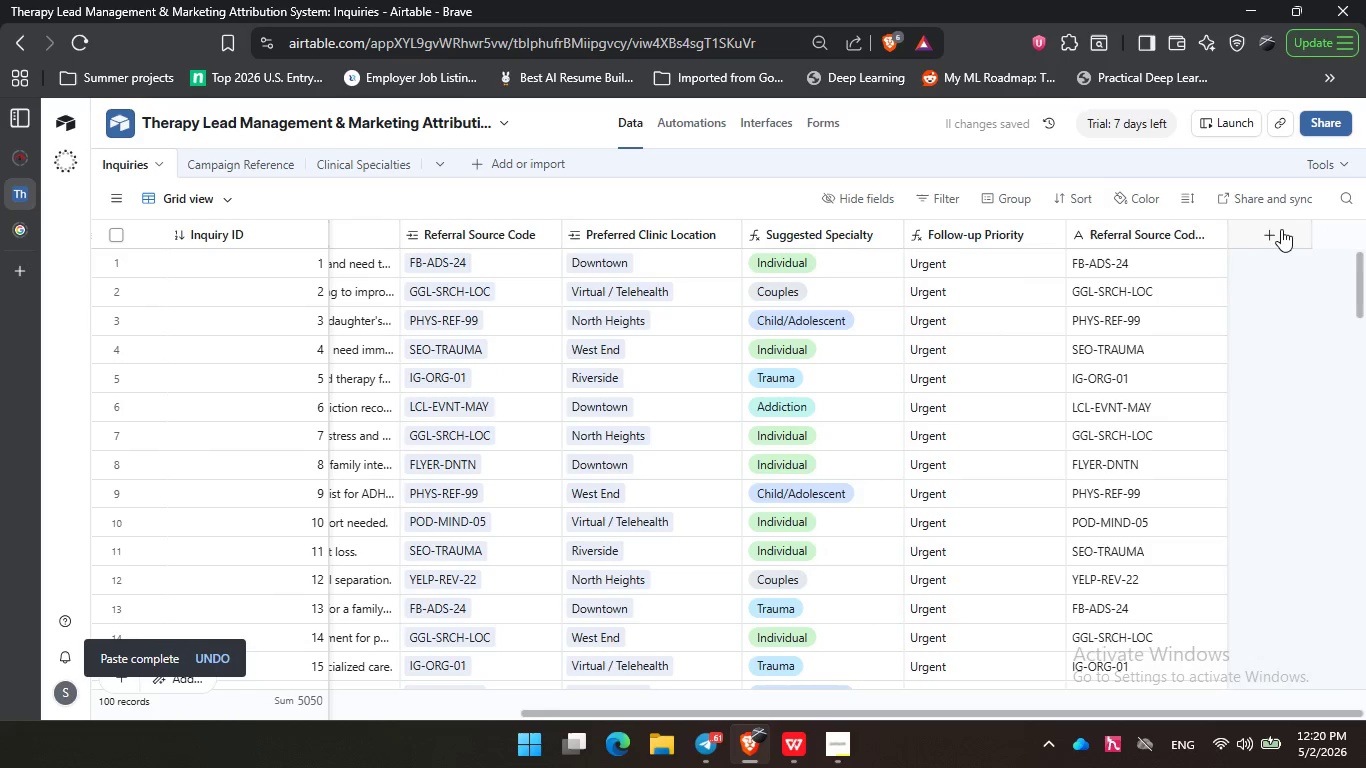 
left_click([1281, 229])
 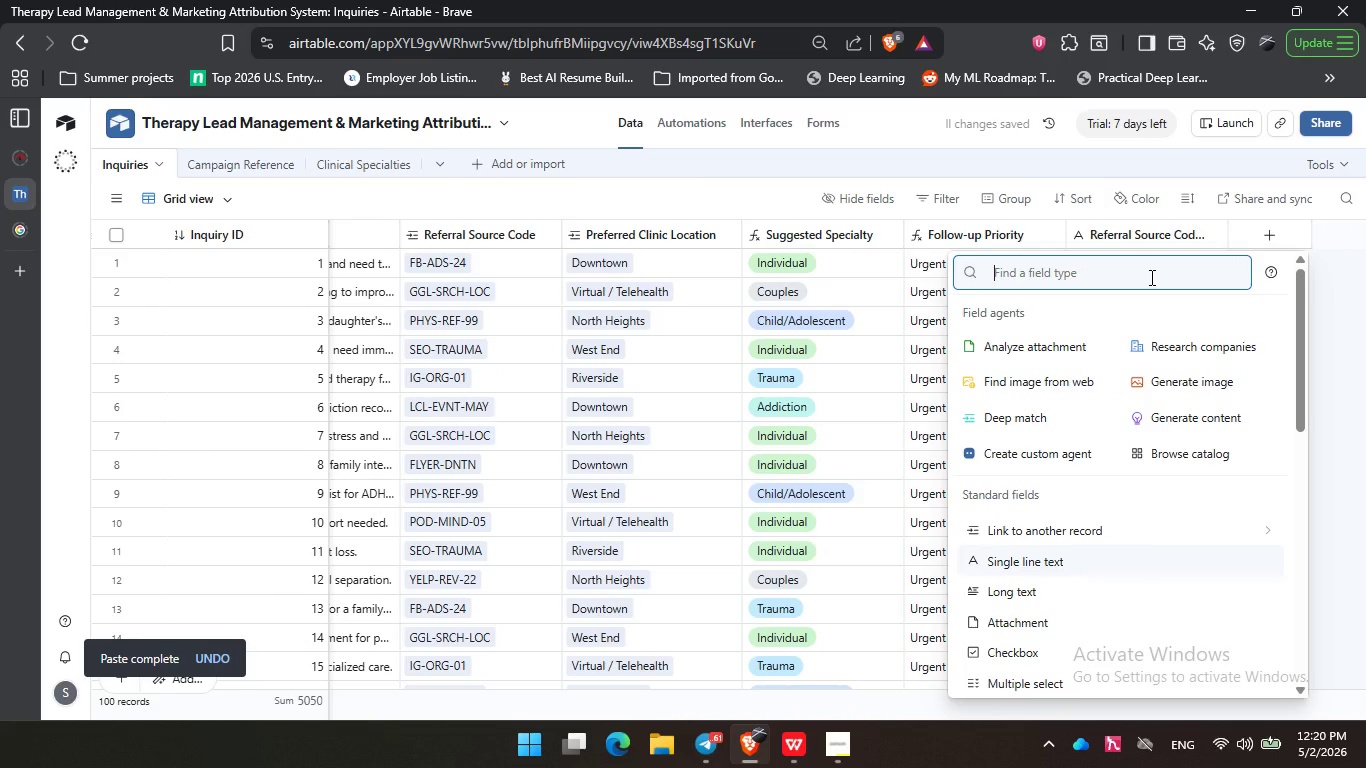 
left_click([1089, 560])
 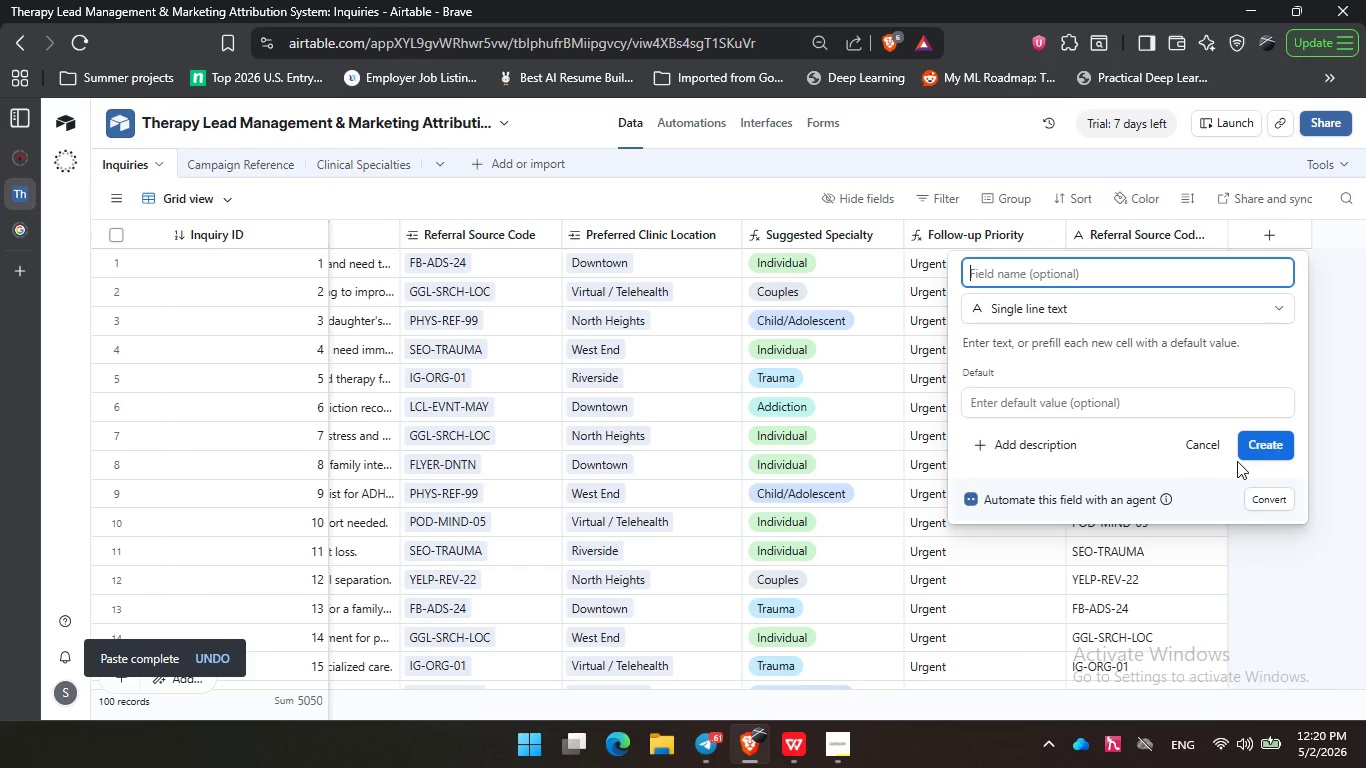 
type(Preferred Clinic Location)
 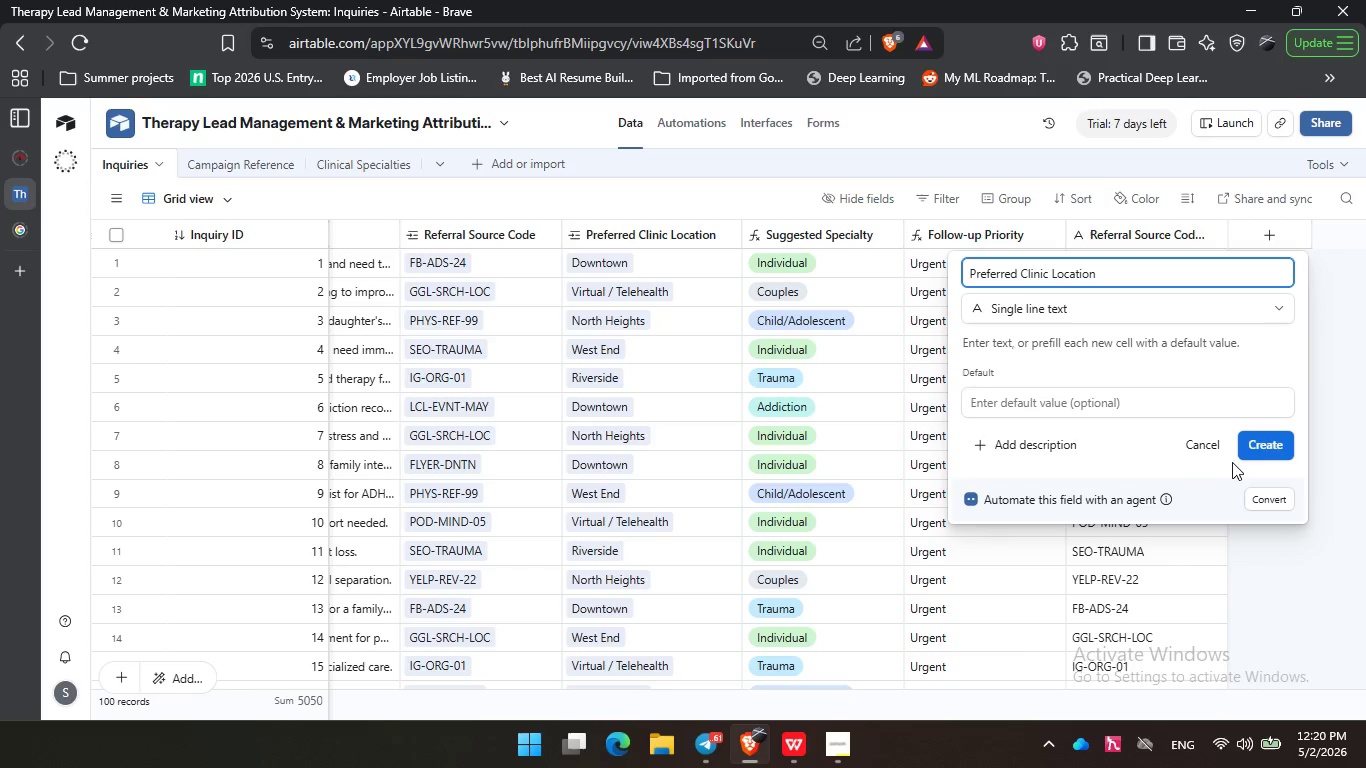 
left_click([1150, 270])
 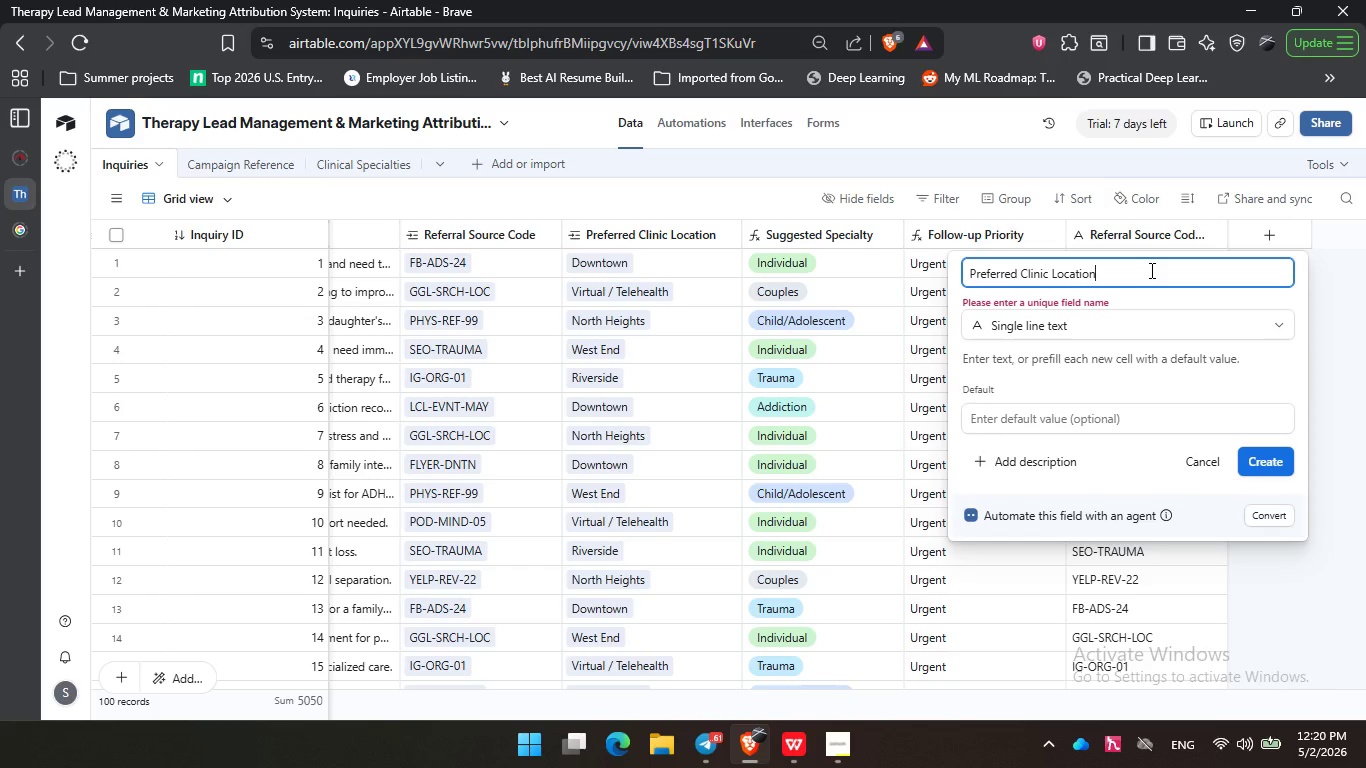 
type( Text)
 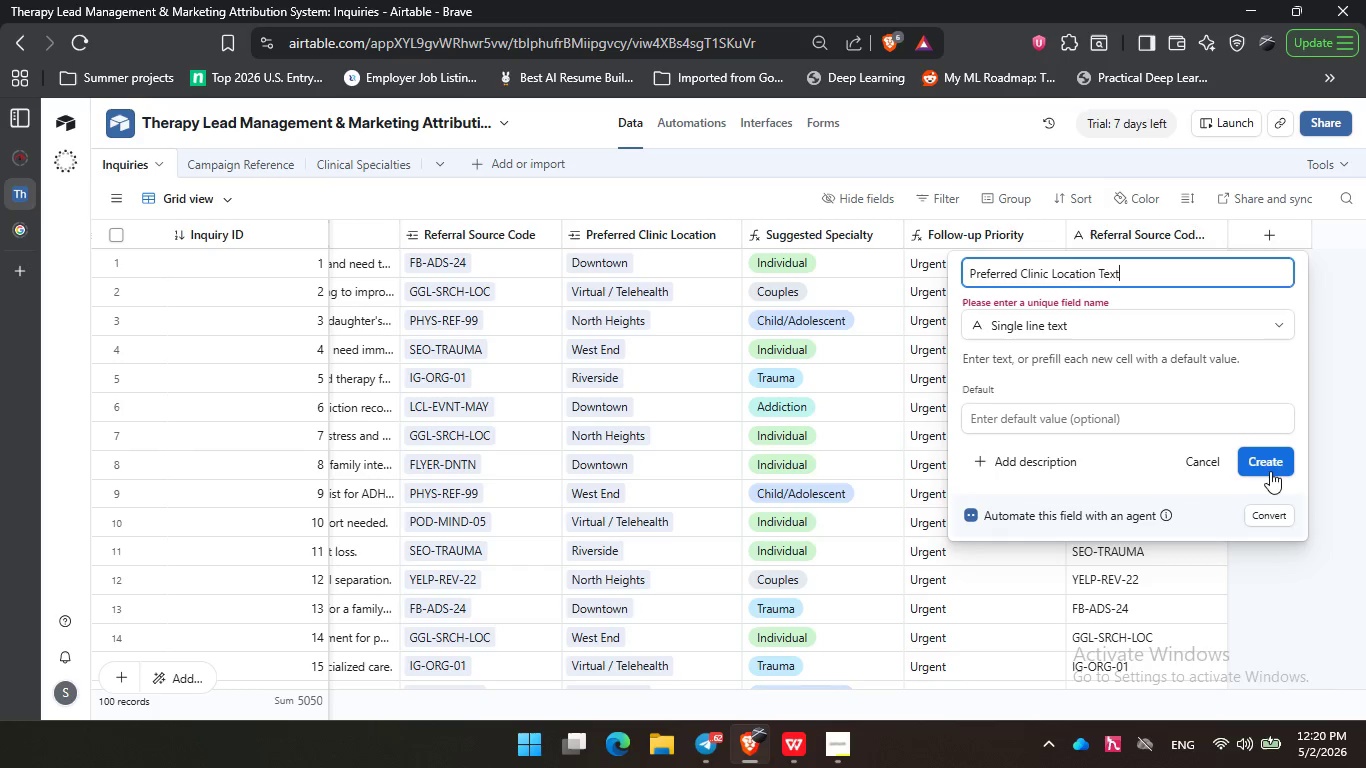 
left_click([1271, 472])
 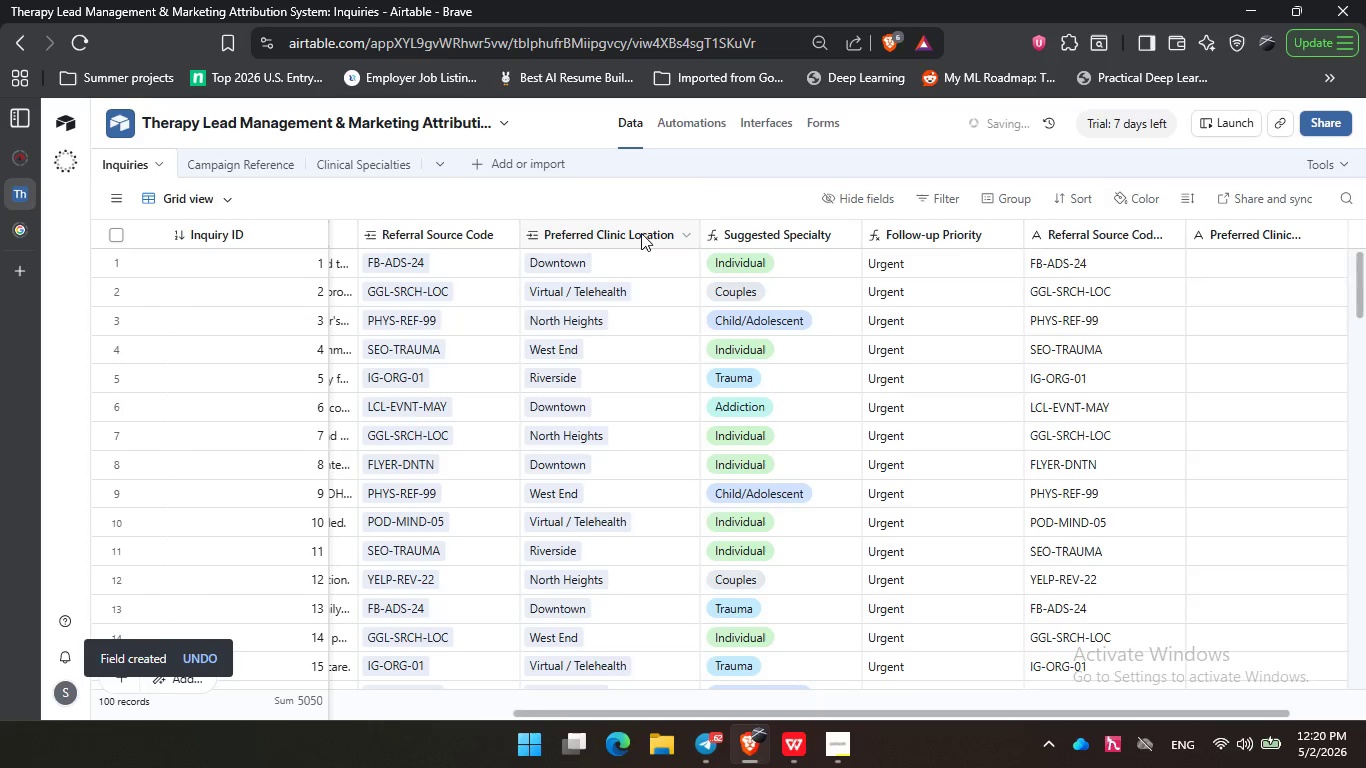 
left_click([641, 233])
 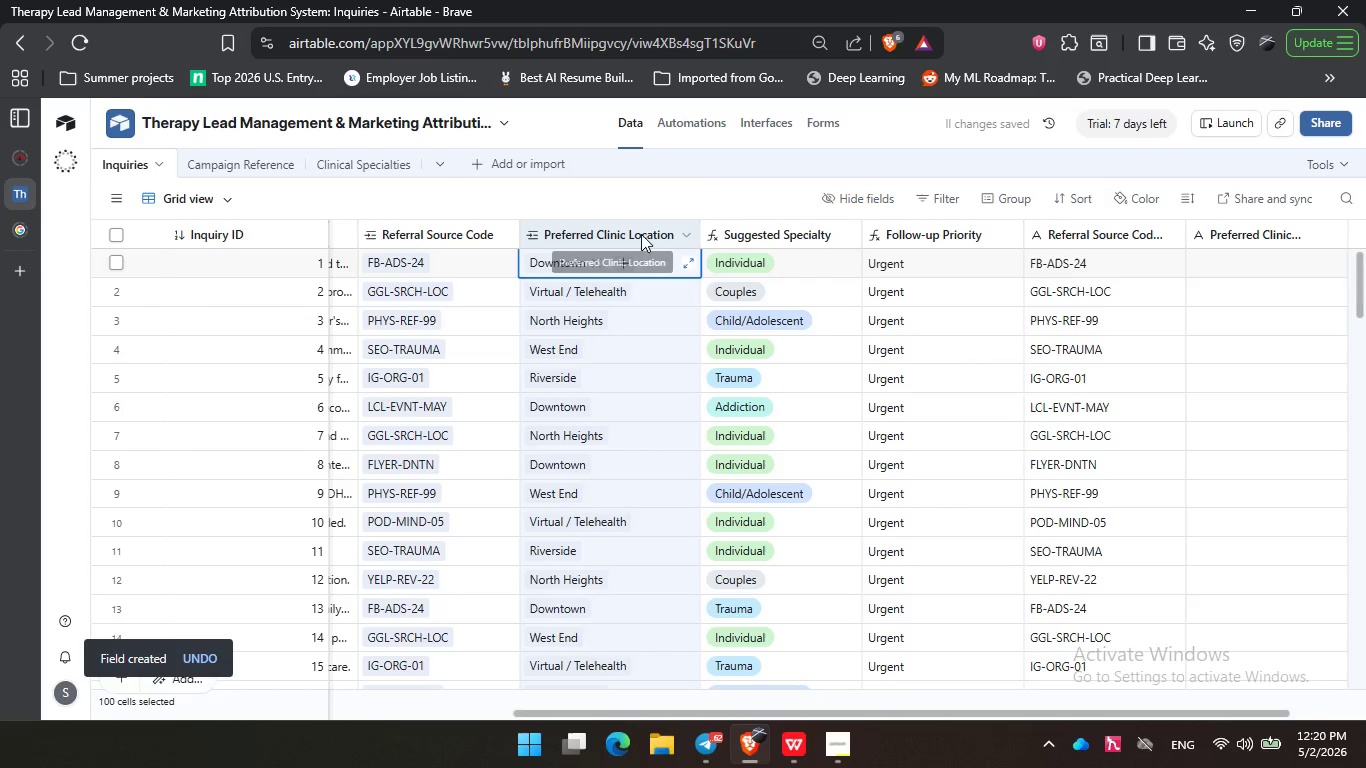 
key(Control+C)
 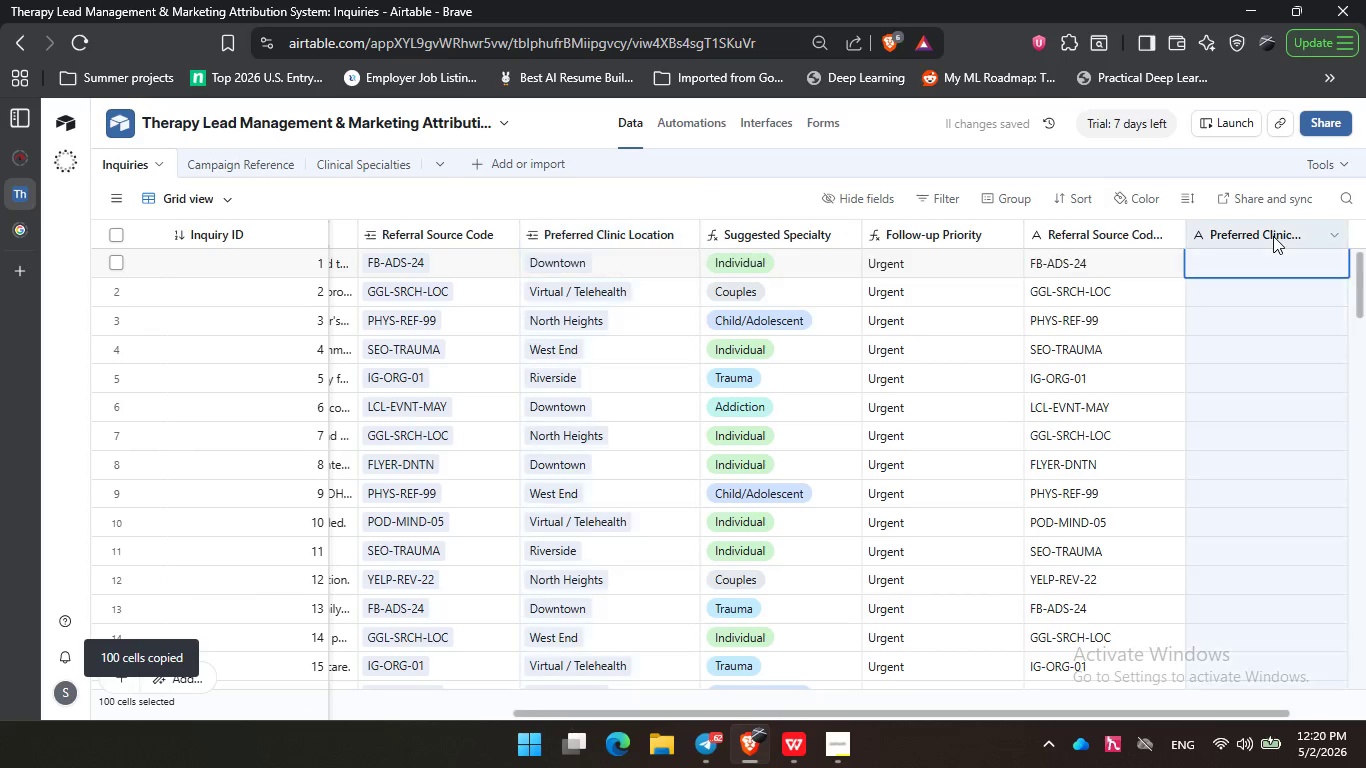 
left_click([1273, 236])
 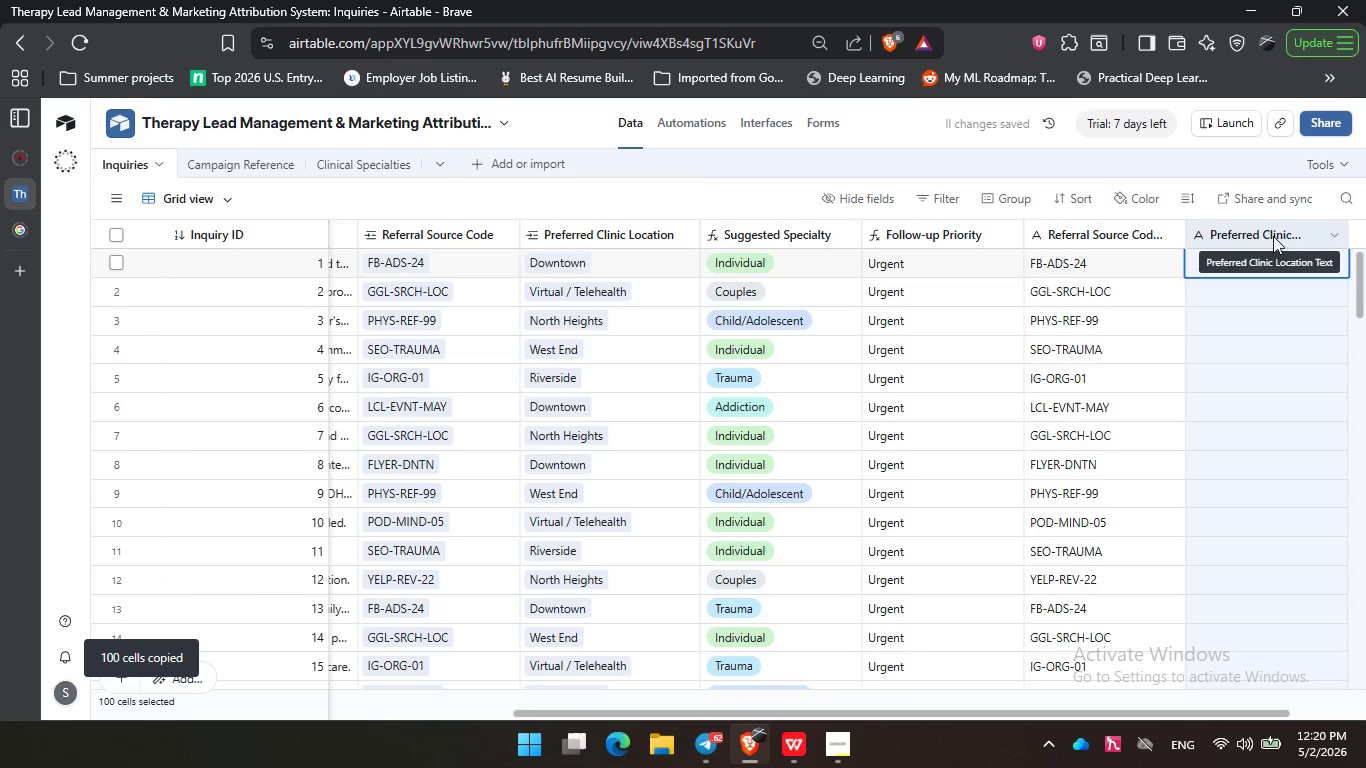 
key(Control+V)
 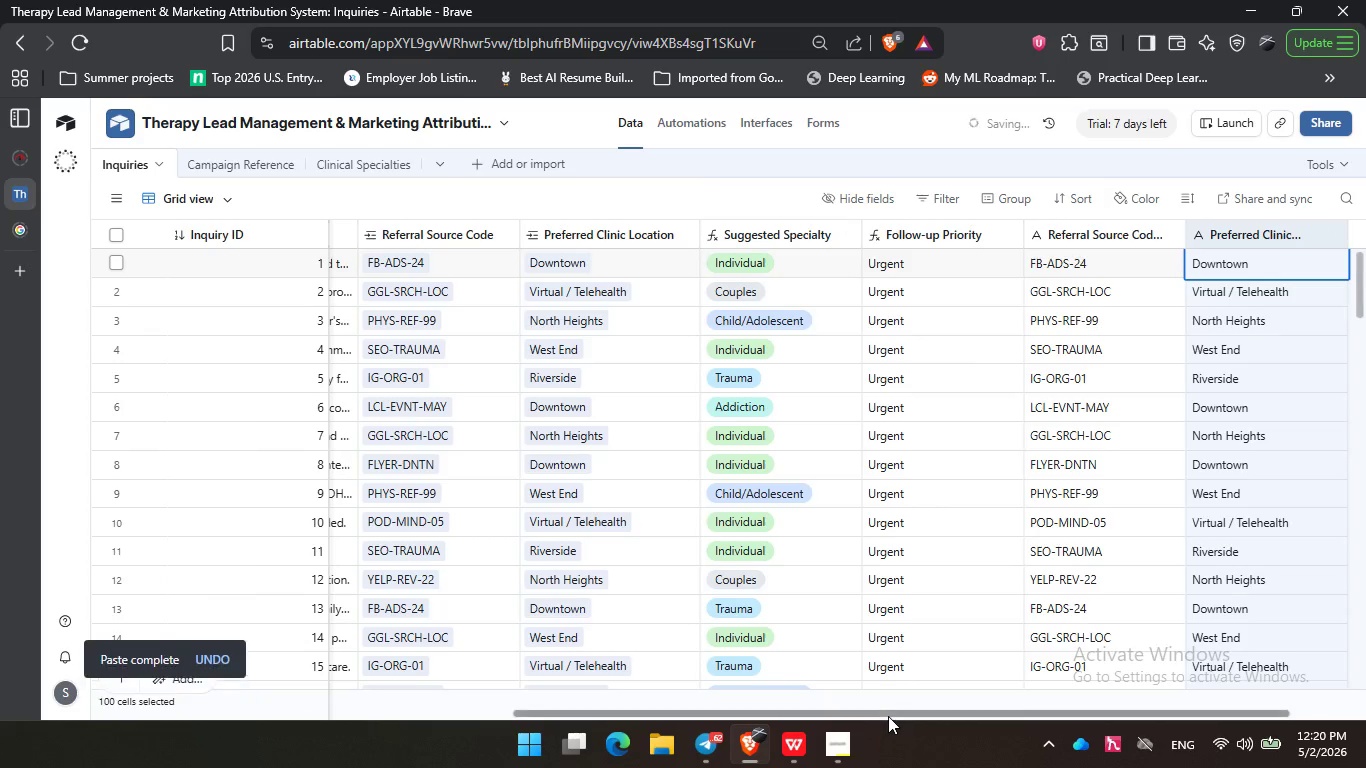 
left_click_drag(start_coordinate=[888, 716], to_coordinate=[990, 721])
 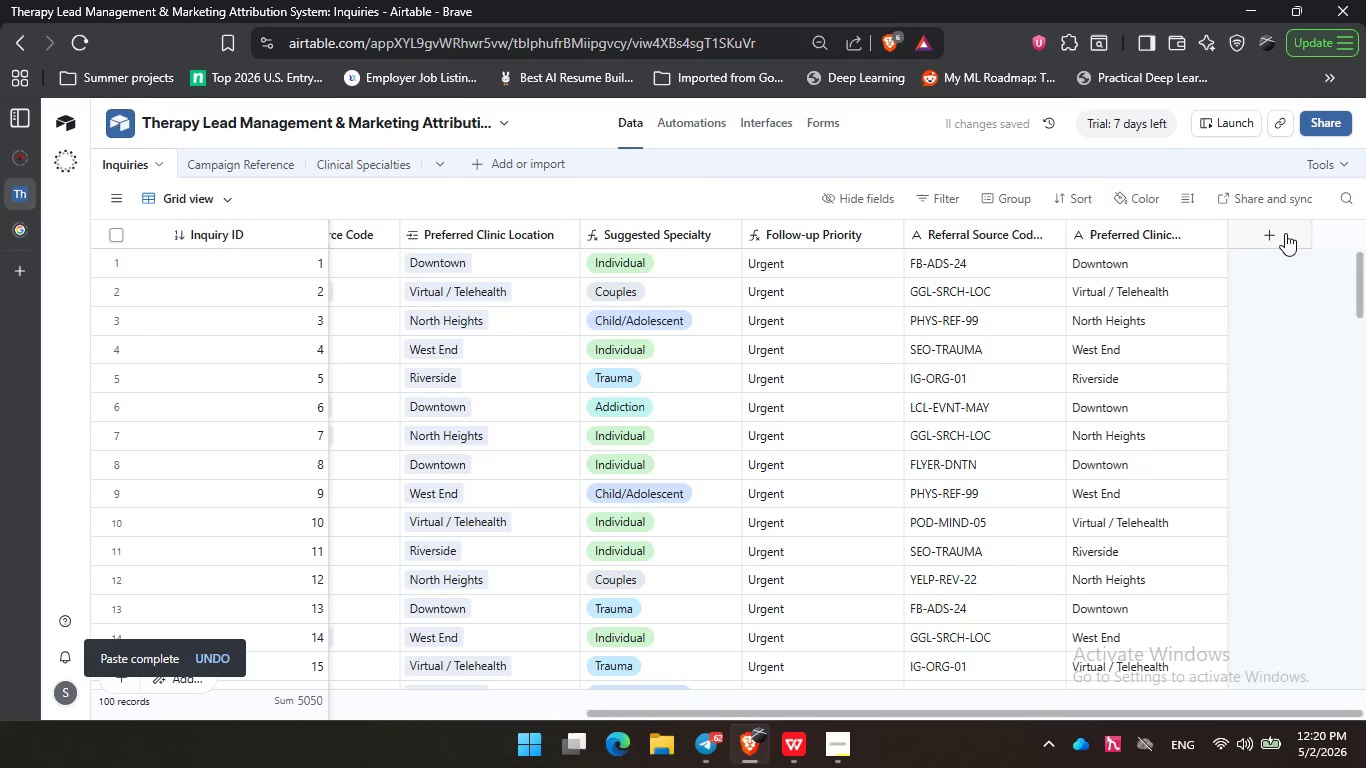 
left_click([1285, 233])
 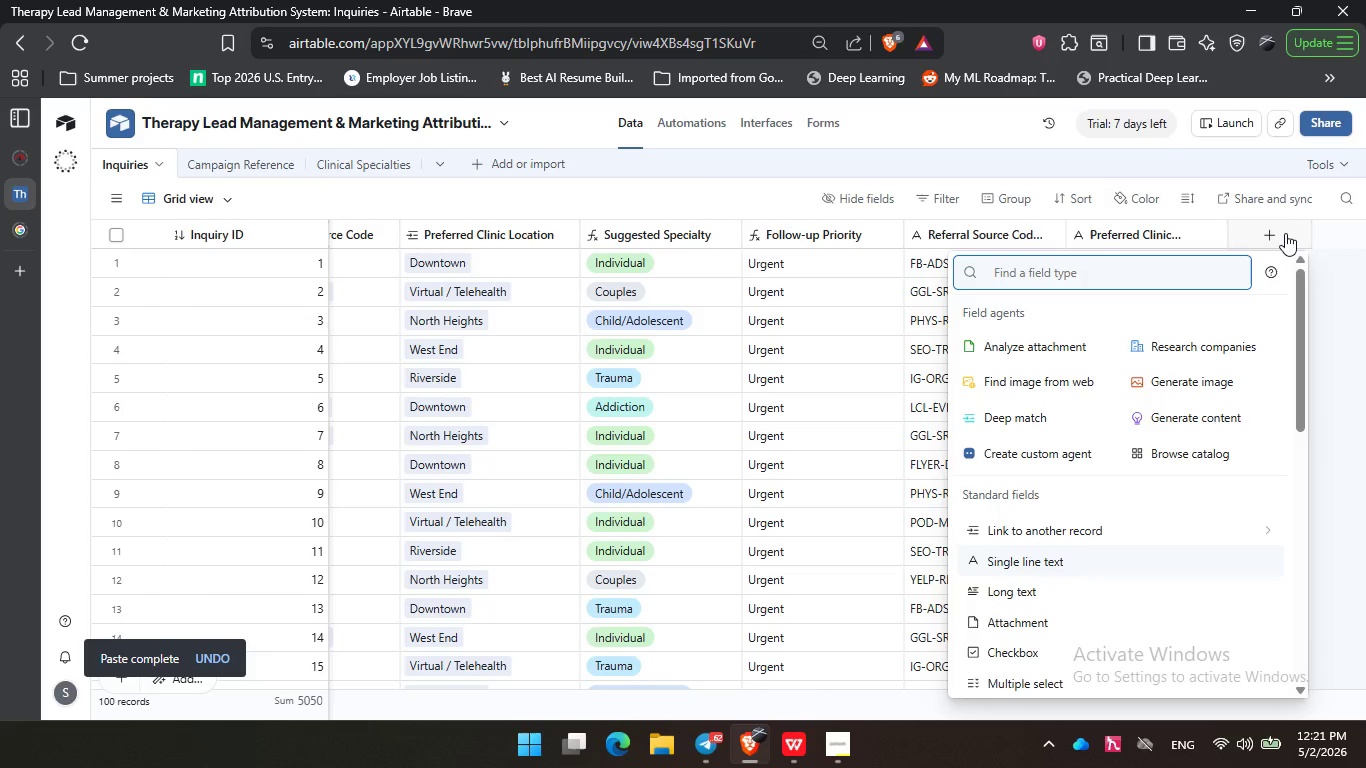 
wait(7.06)
 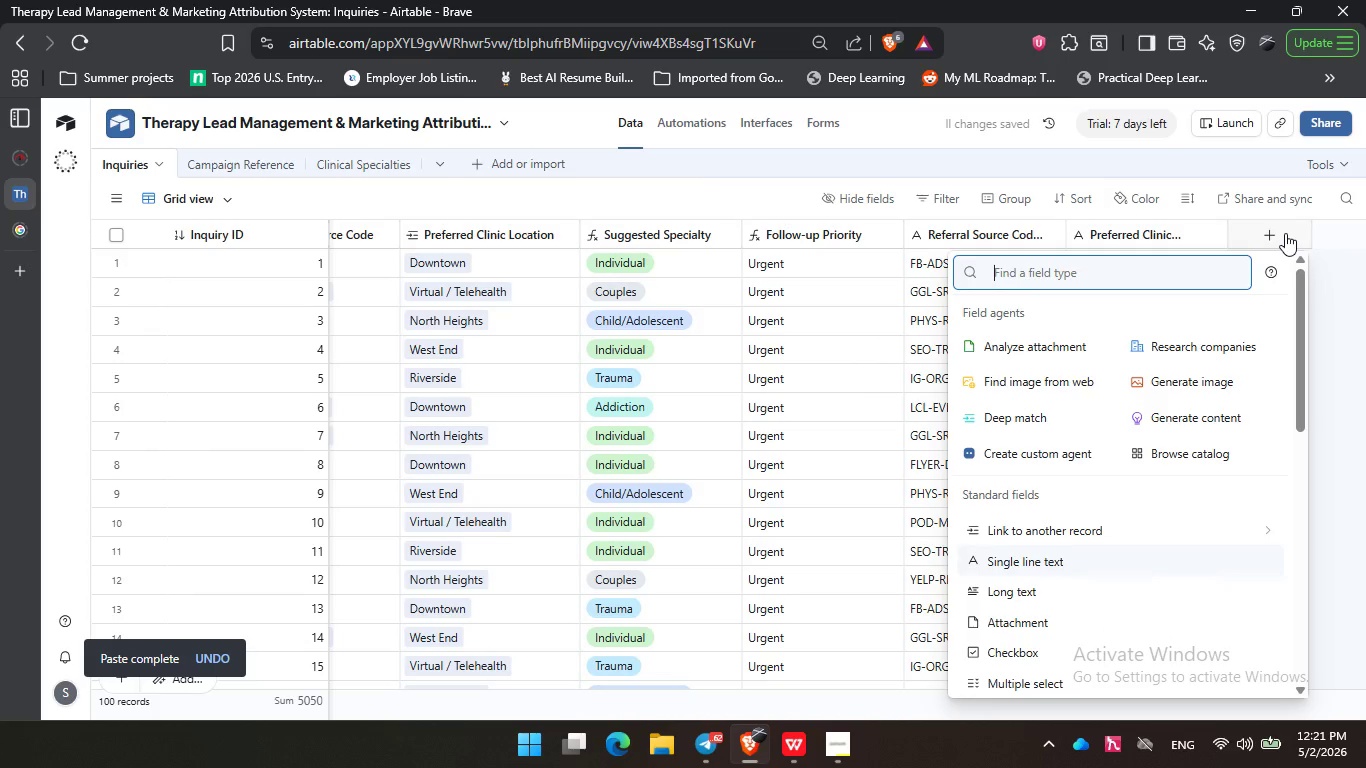 
type(C)
key(Backspace)
type(sin)
 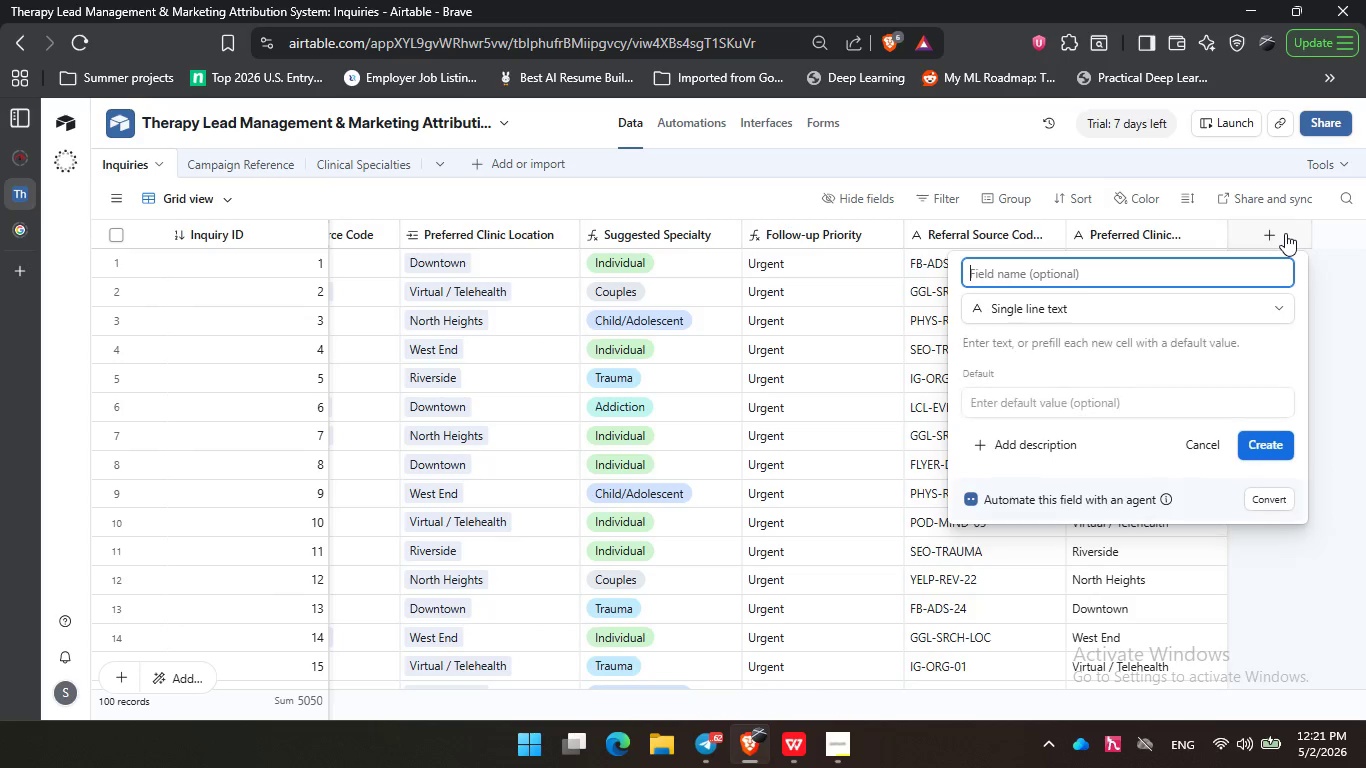 
key(Enter)
 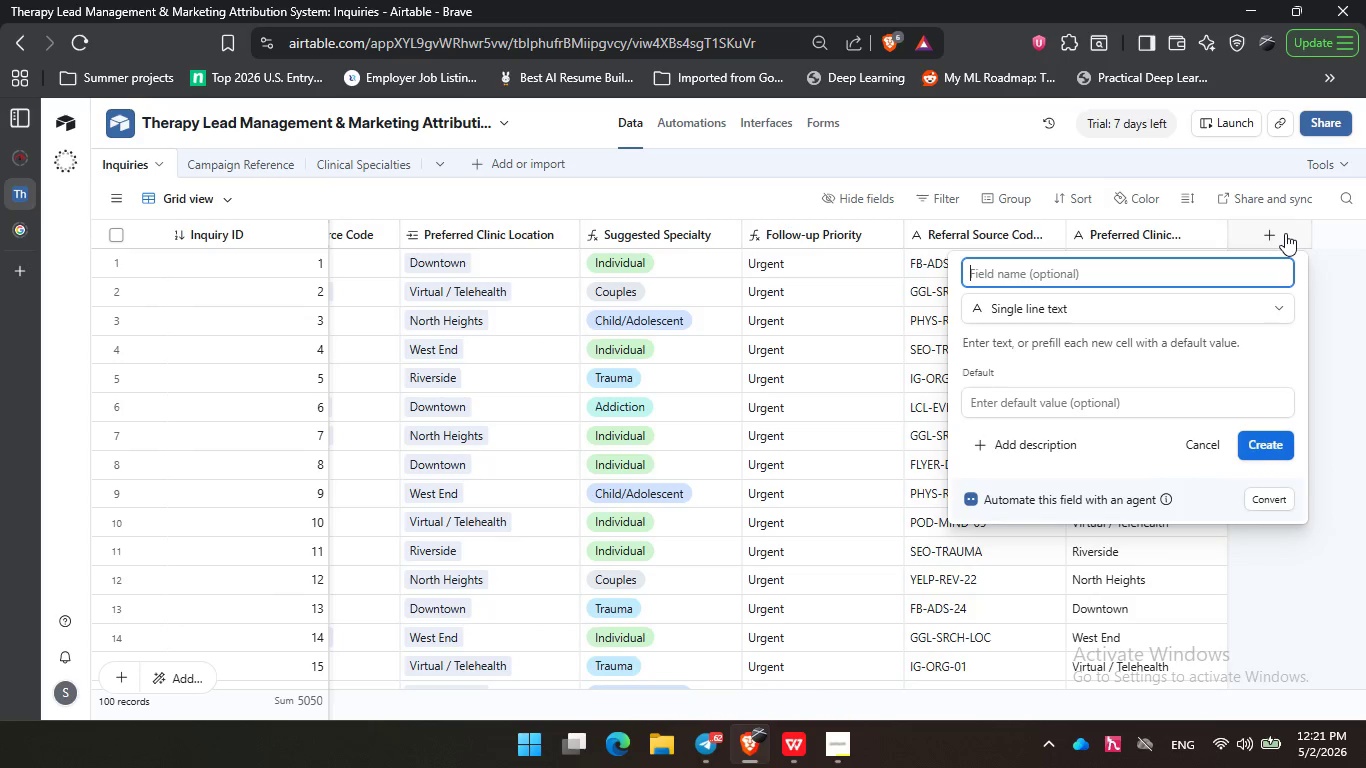 
type(Clinical Speciali)
key(Backspace)
type(ty)
 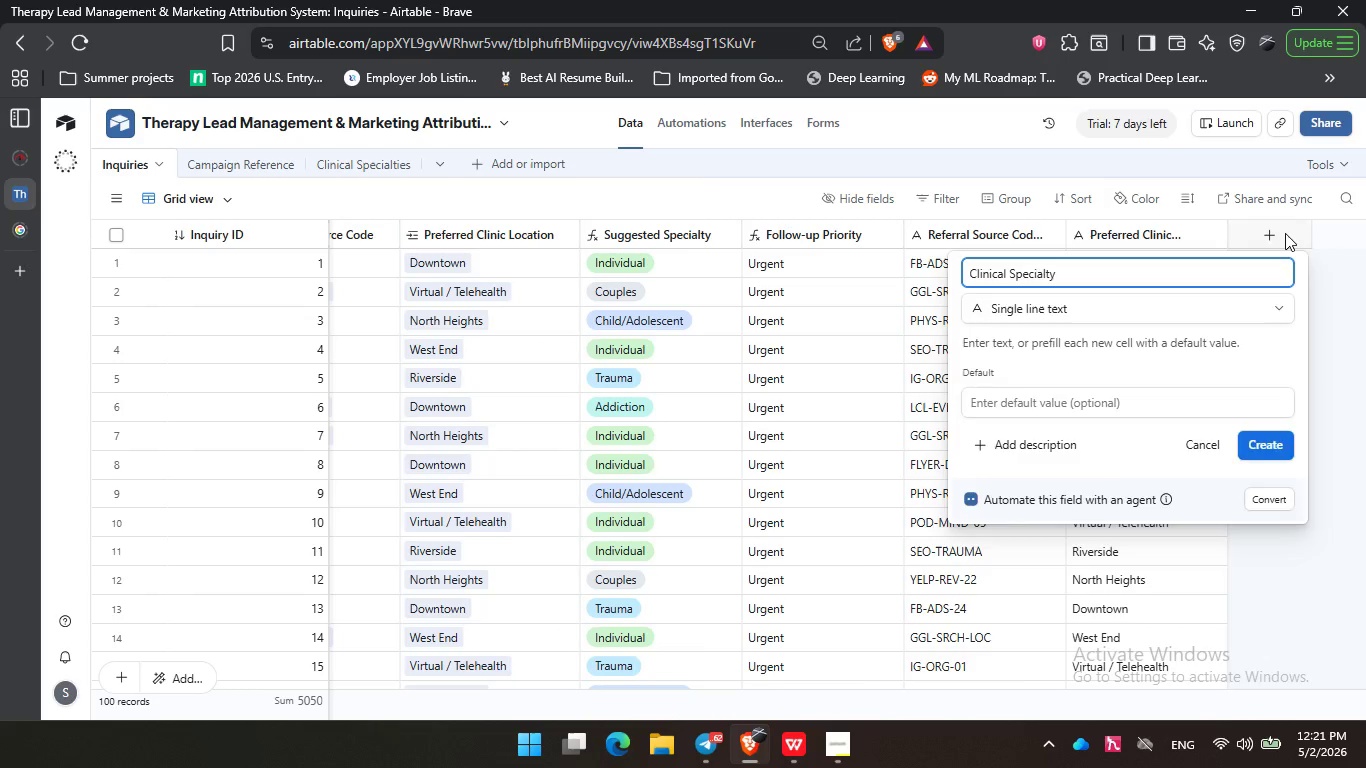 
key(Enter)
 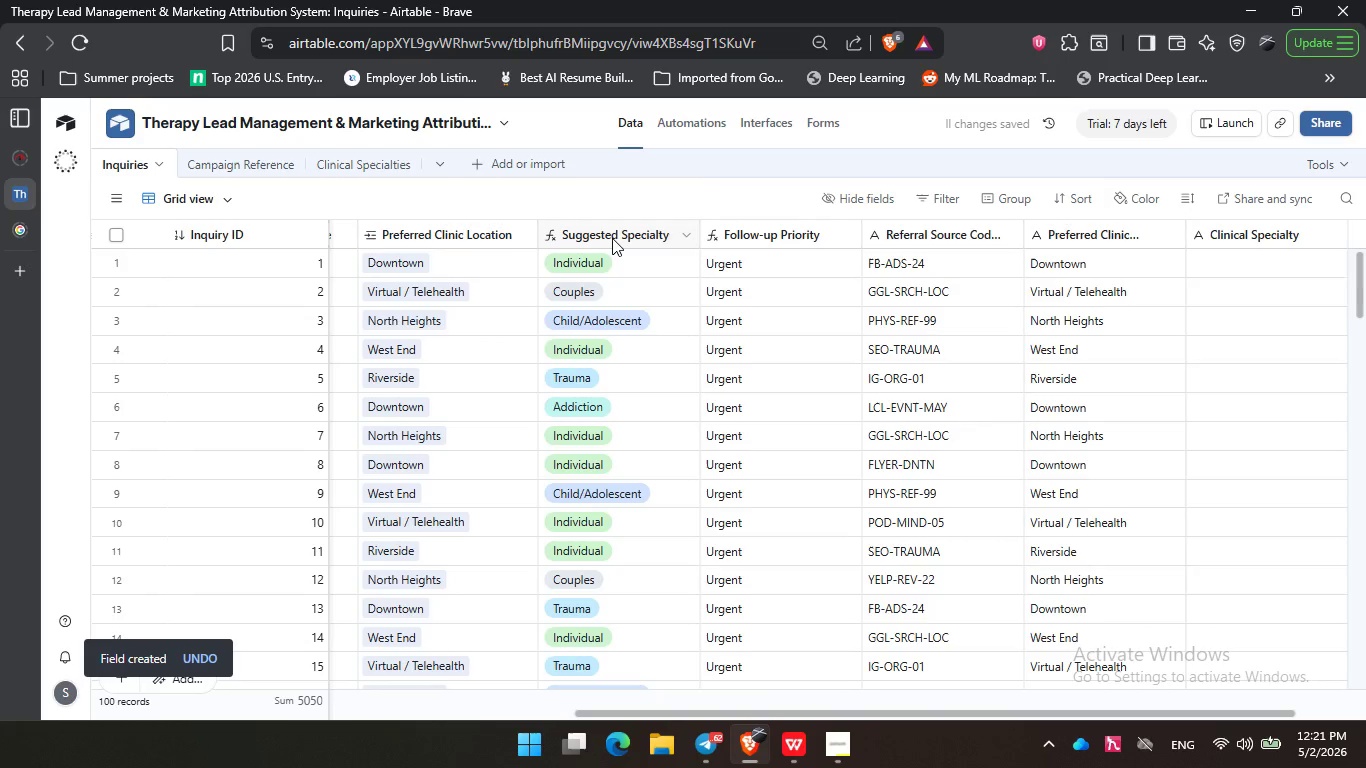 
left_click([613, 238])
 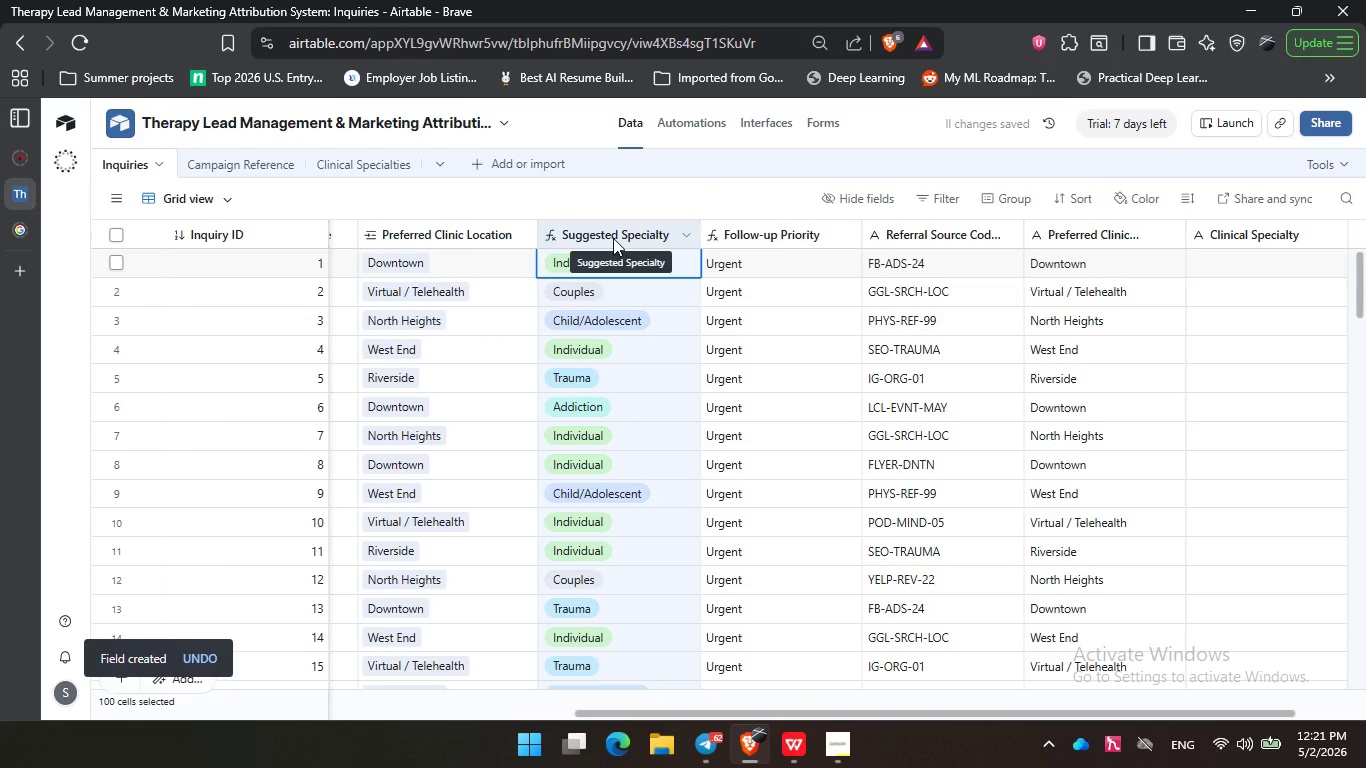 
key(Control+C)
 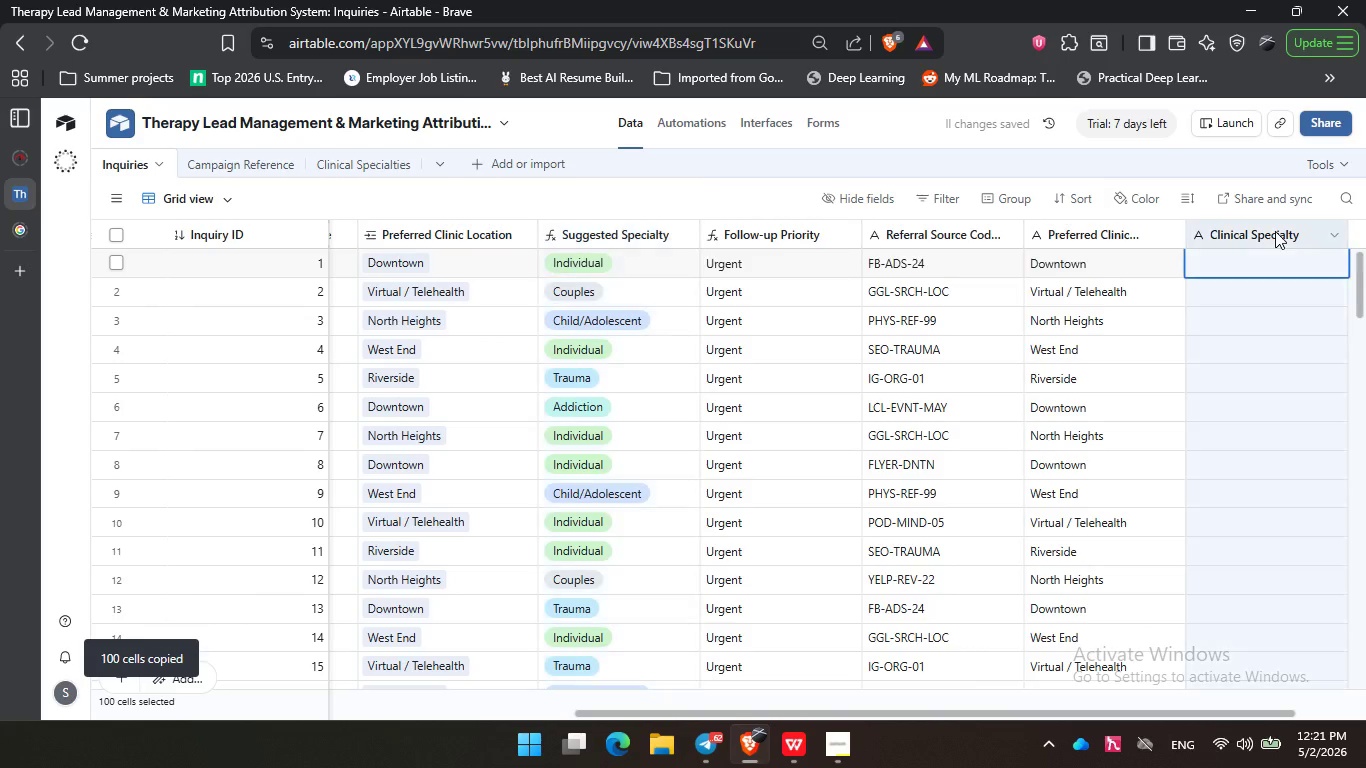 
left_click([1275, 231])
 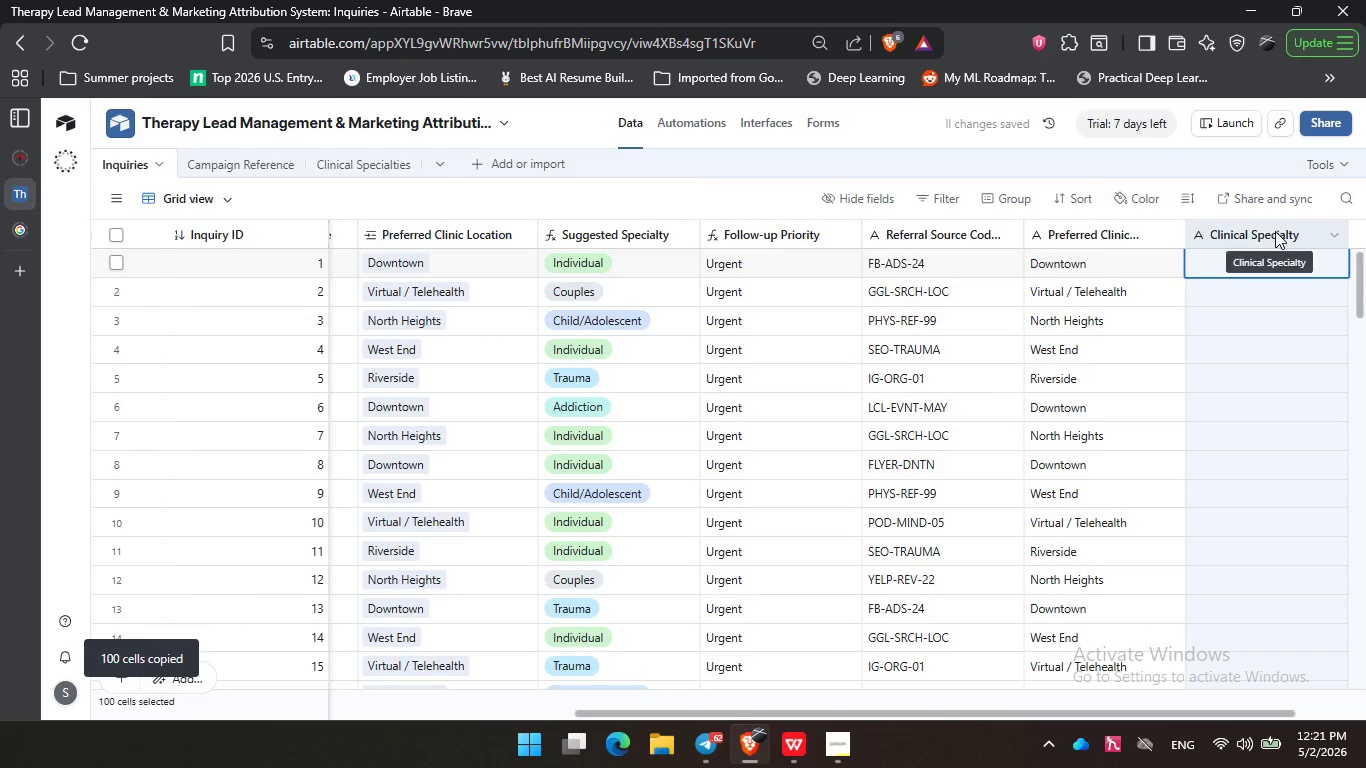 
key(Control+V)
 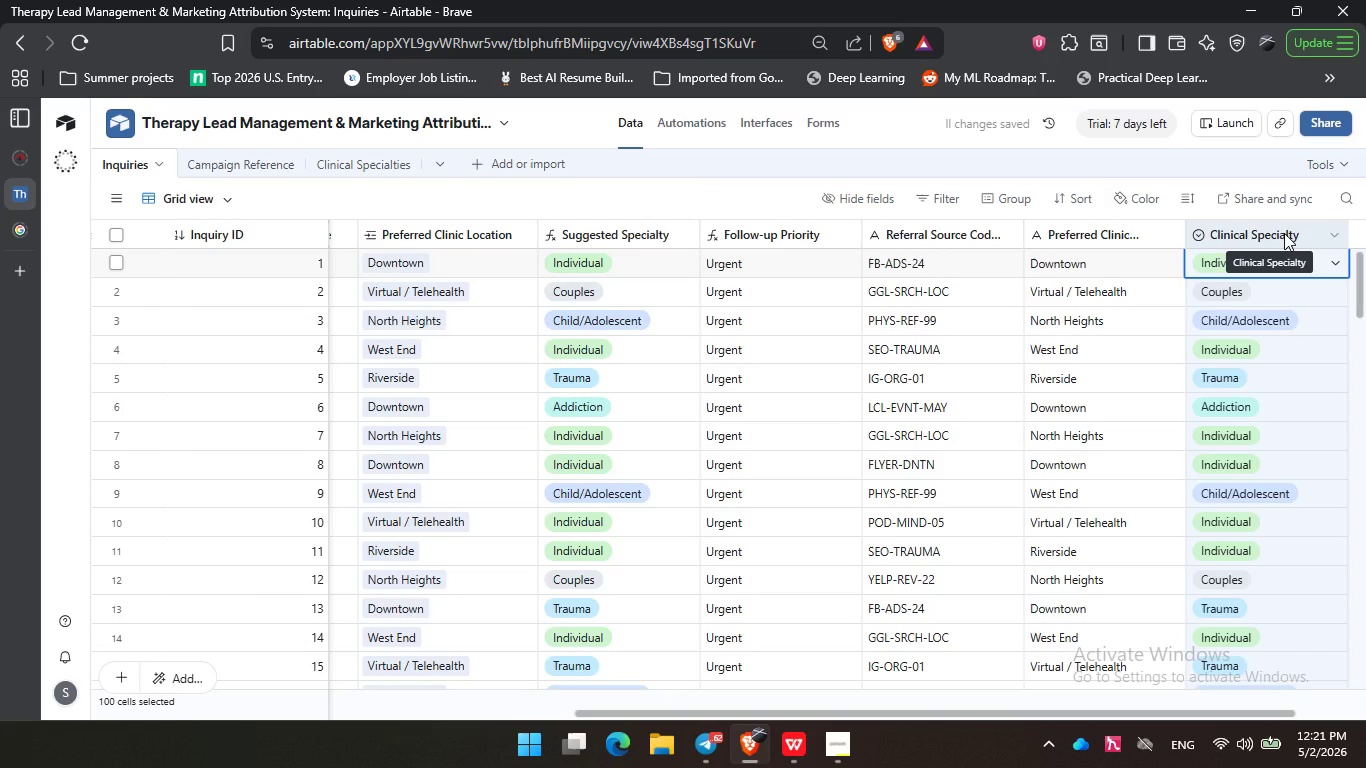 
double_click([1284, 233])
 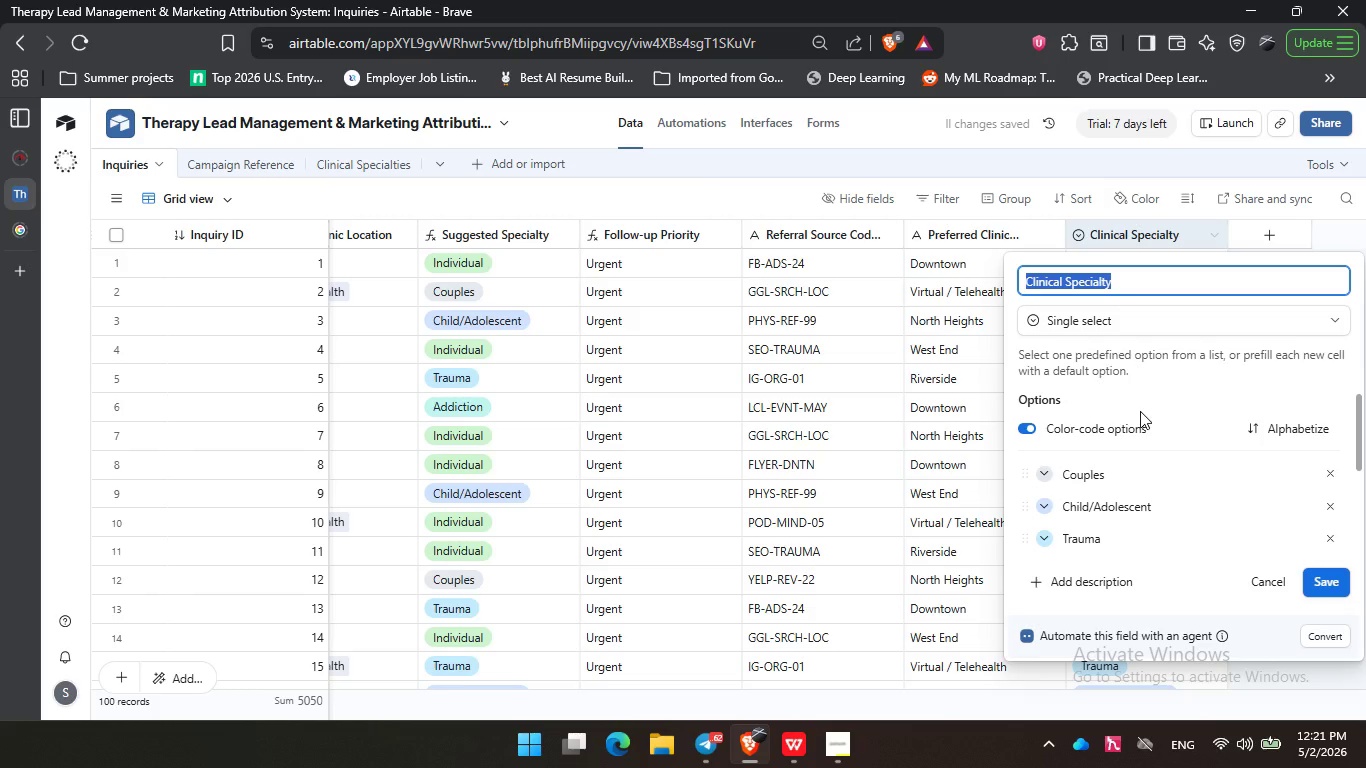 
scroll: coordinate [1141, 413], scroll_direction: down, amount: 2.0
 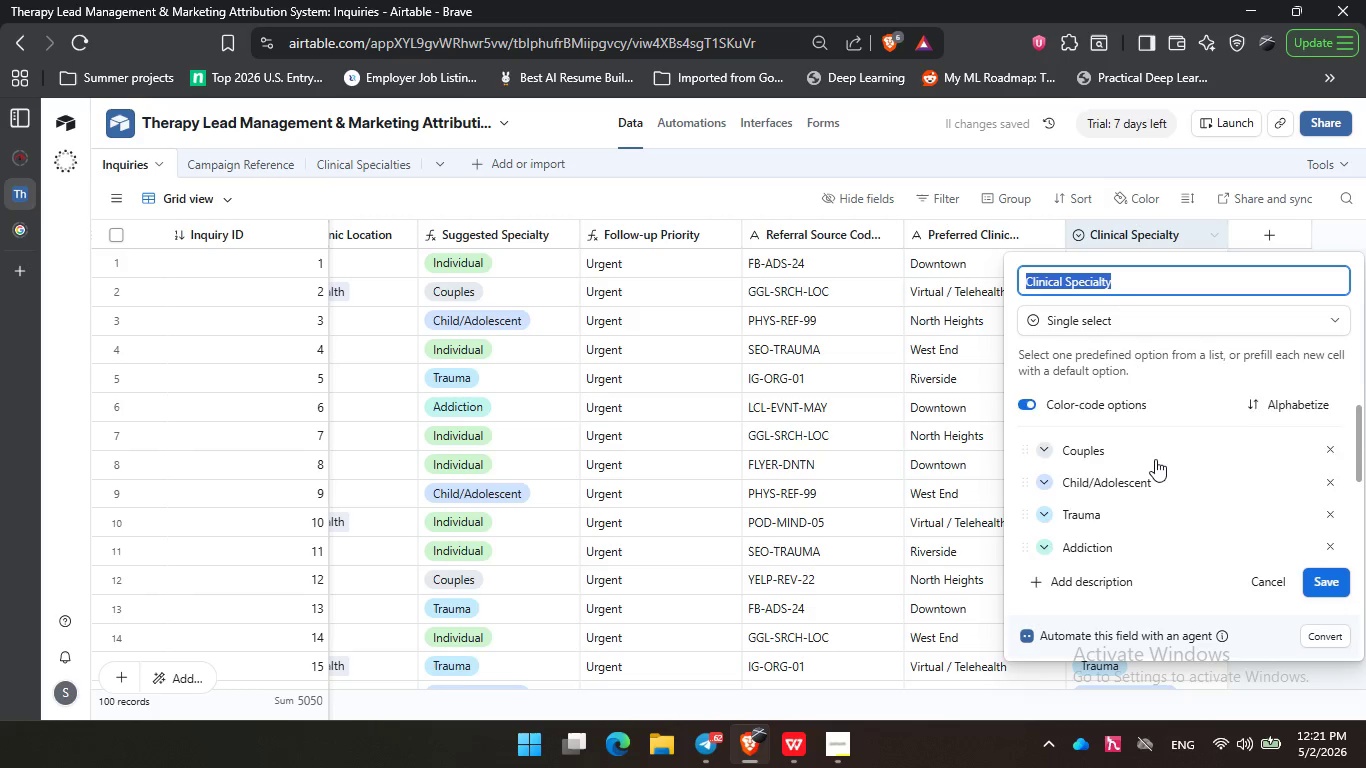 
scroll: coordinate [1155, 459], scroll_direction: up, amount: 4.0
 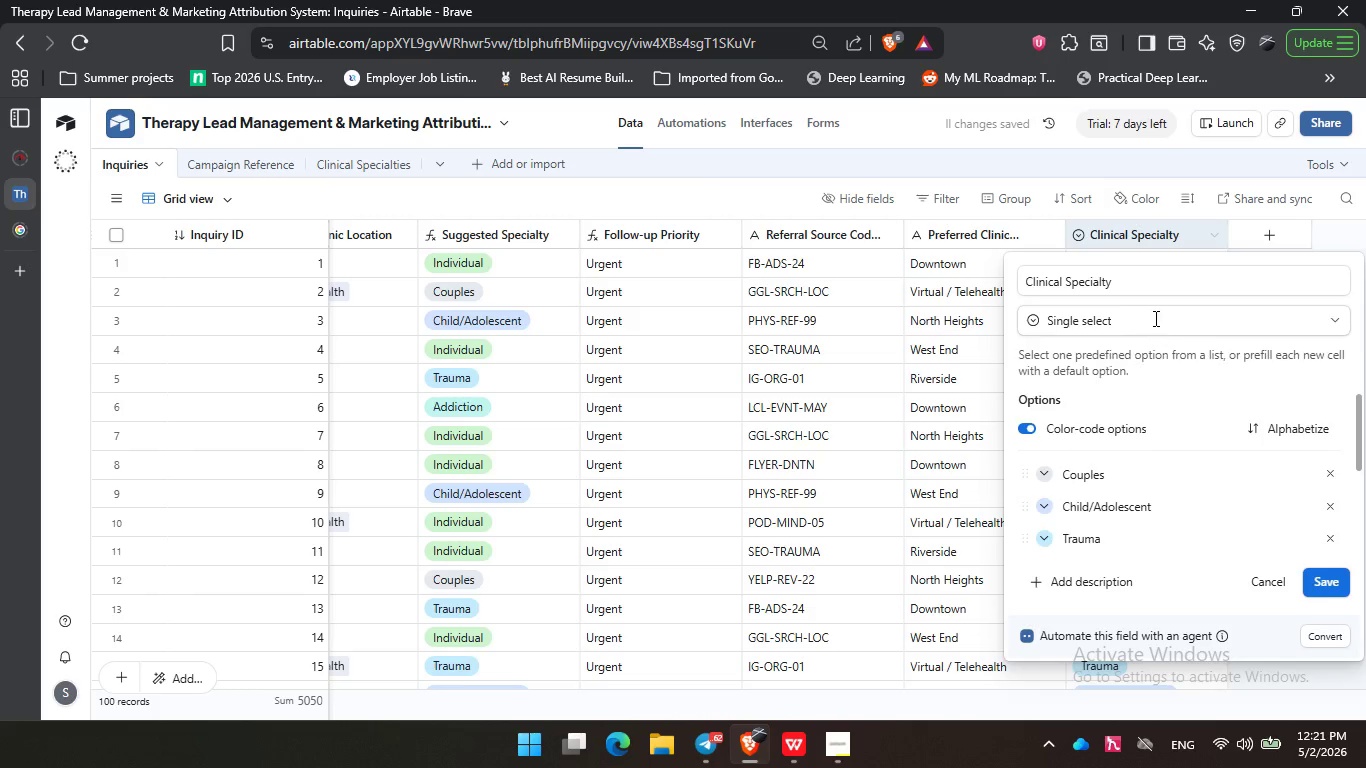 
left_click([1154, 318])
 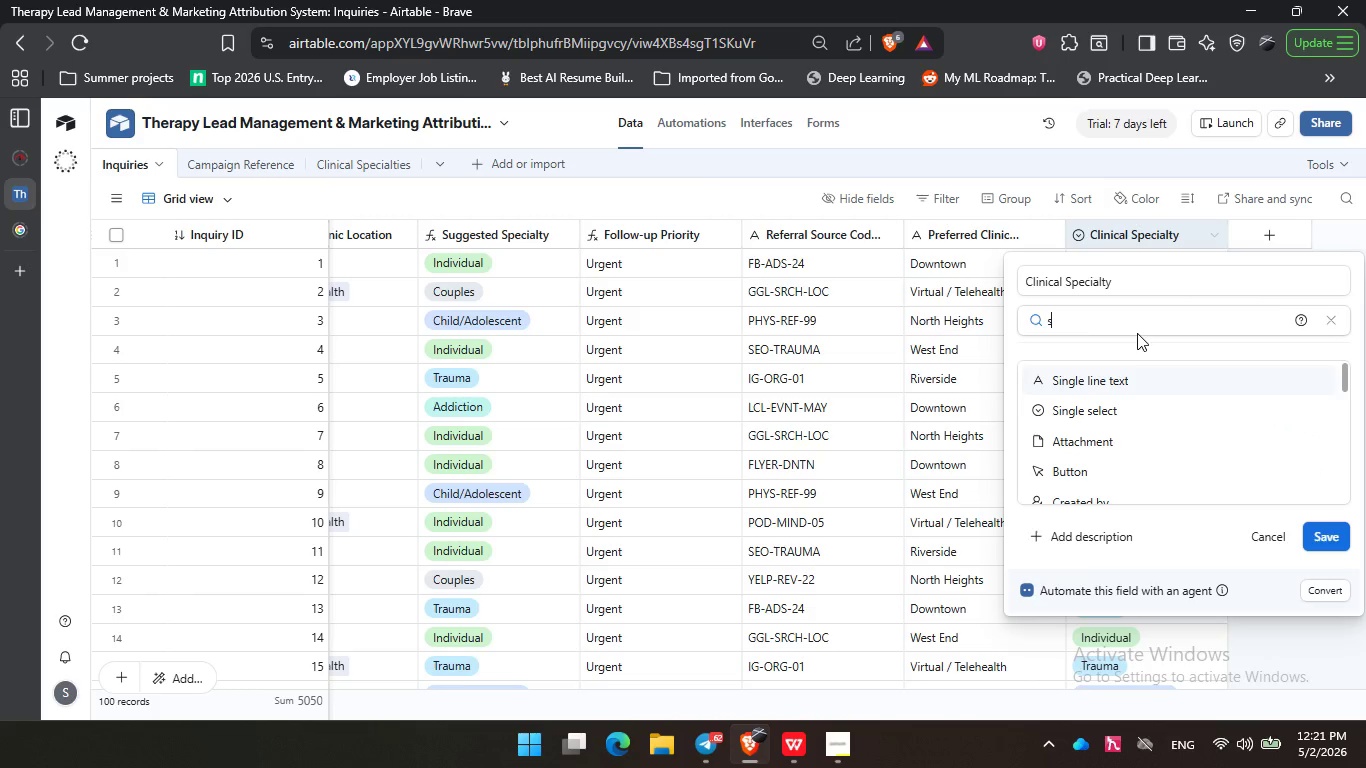 
type(sin)
 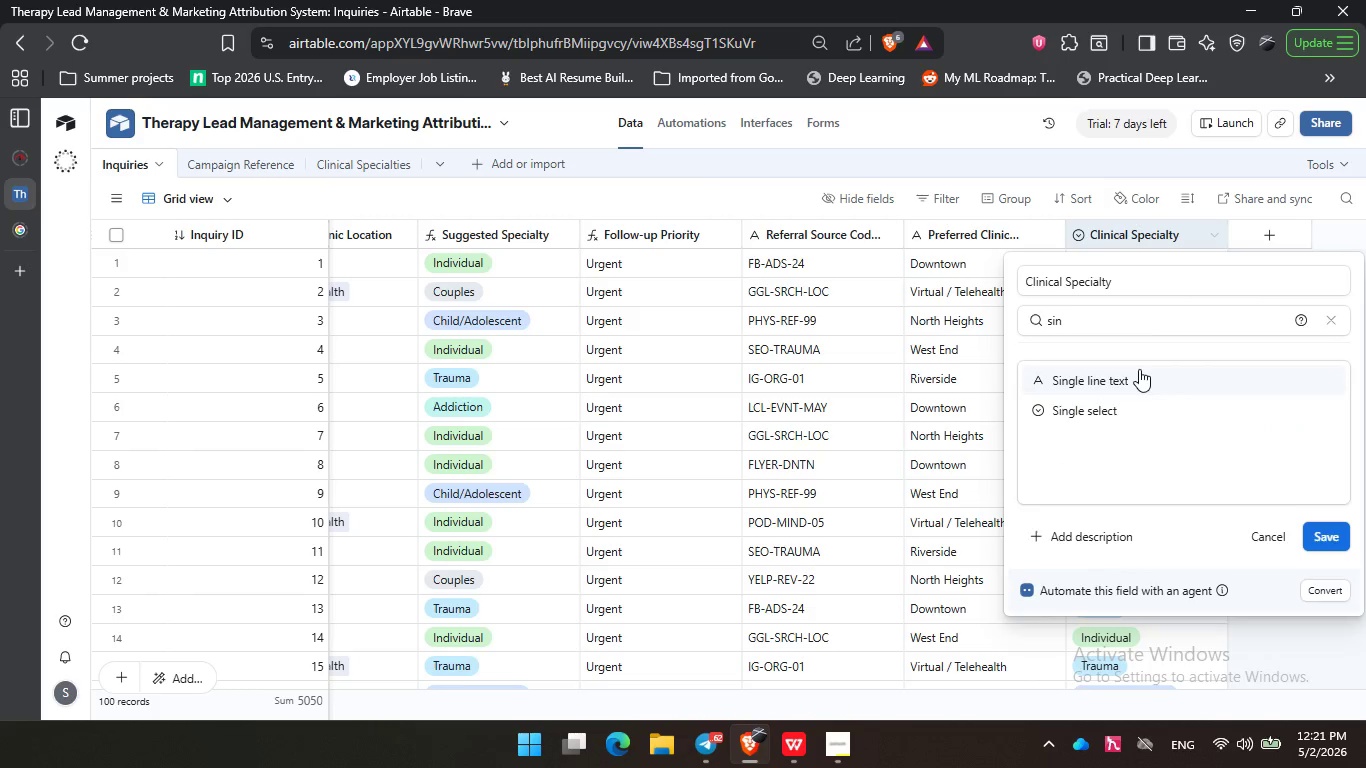 
left_click([1139, 369])
 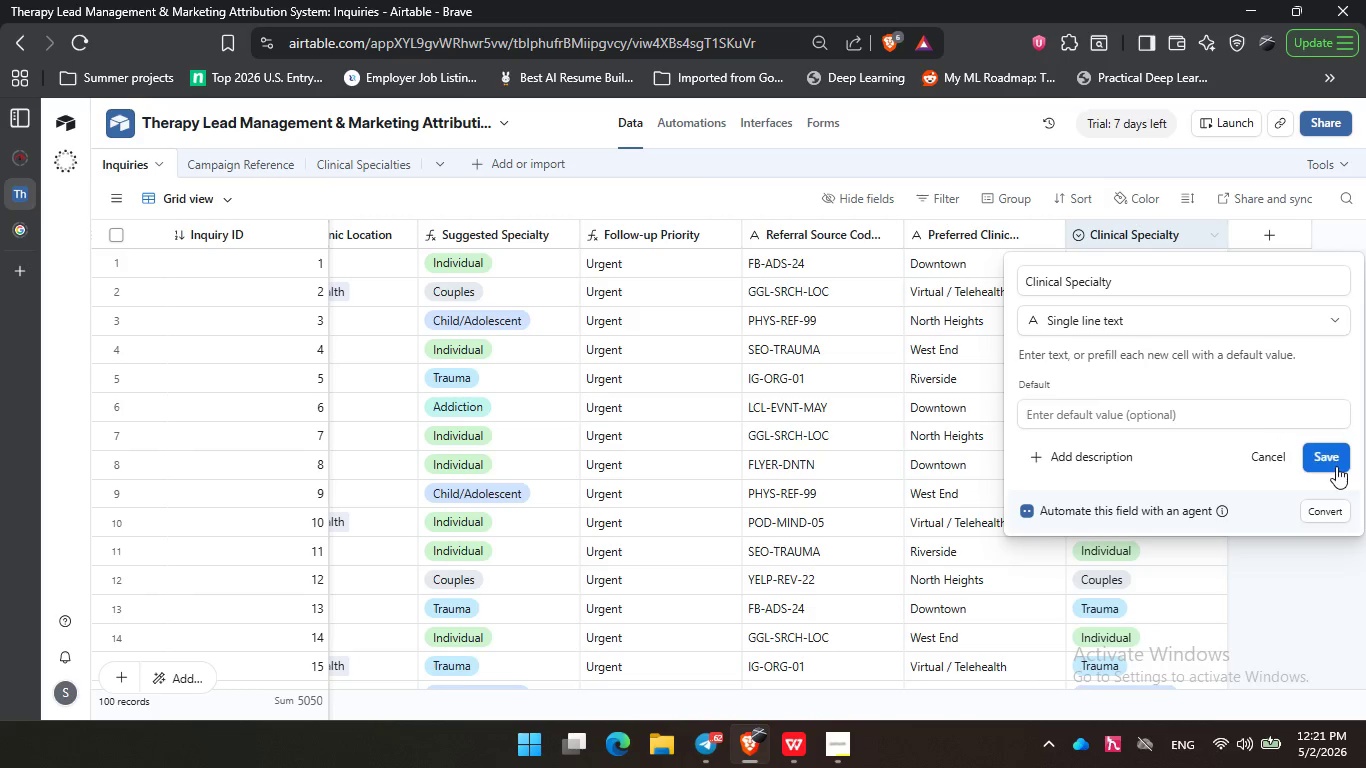 
left_click([1336, 466])
 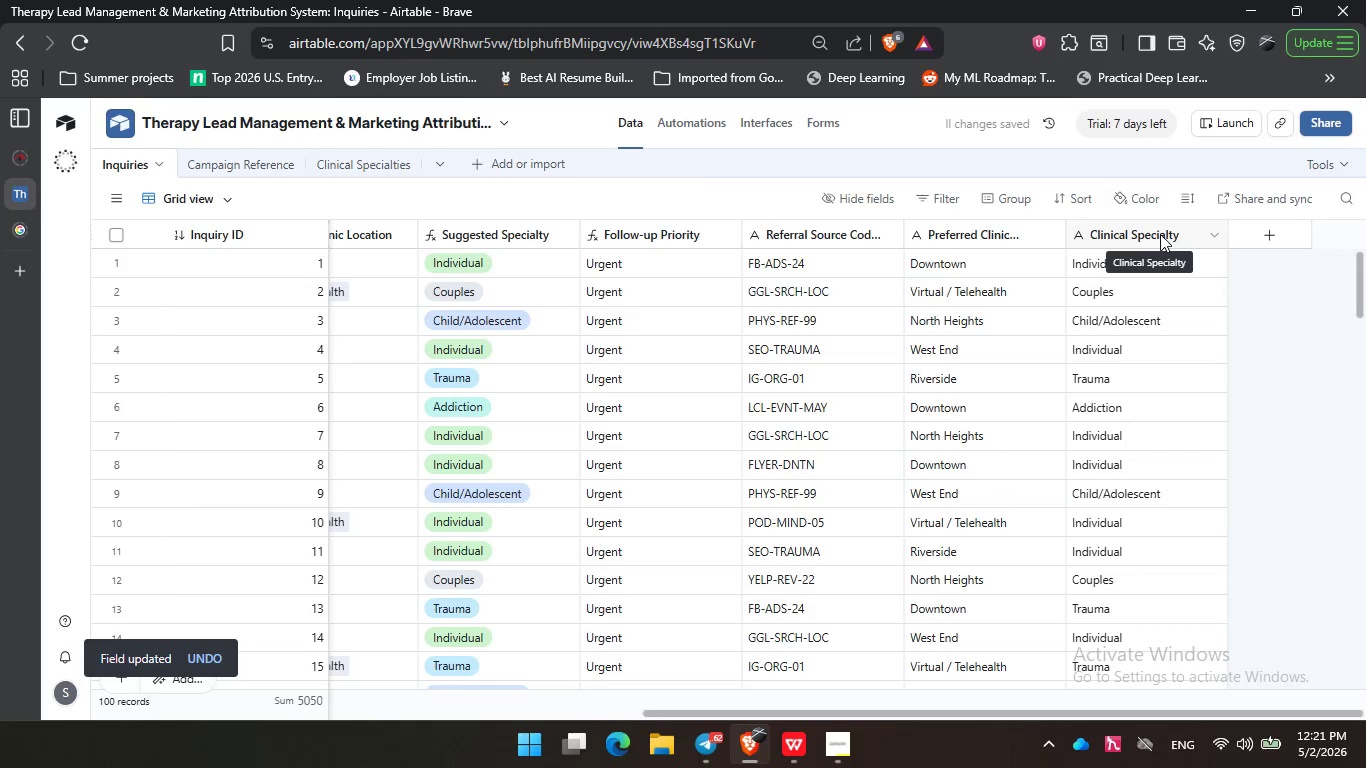 
wait(8.95)
 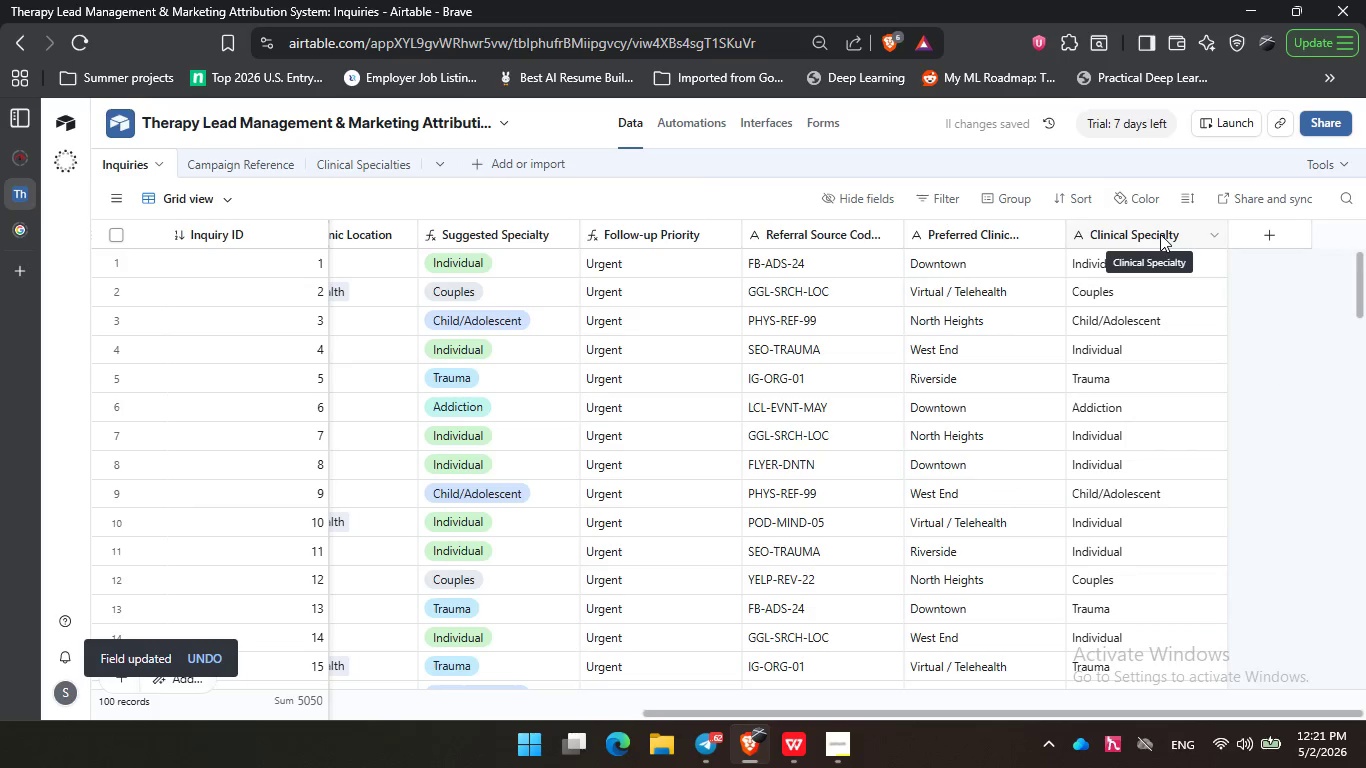 
left_click([823, 117])
 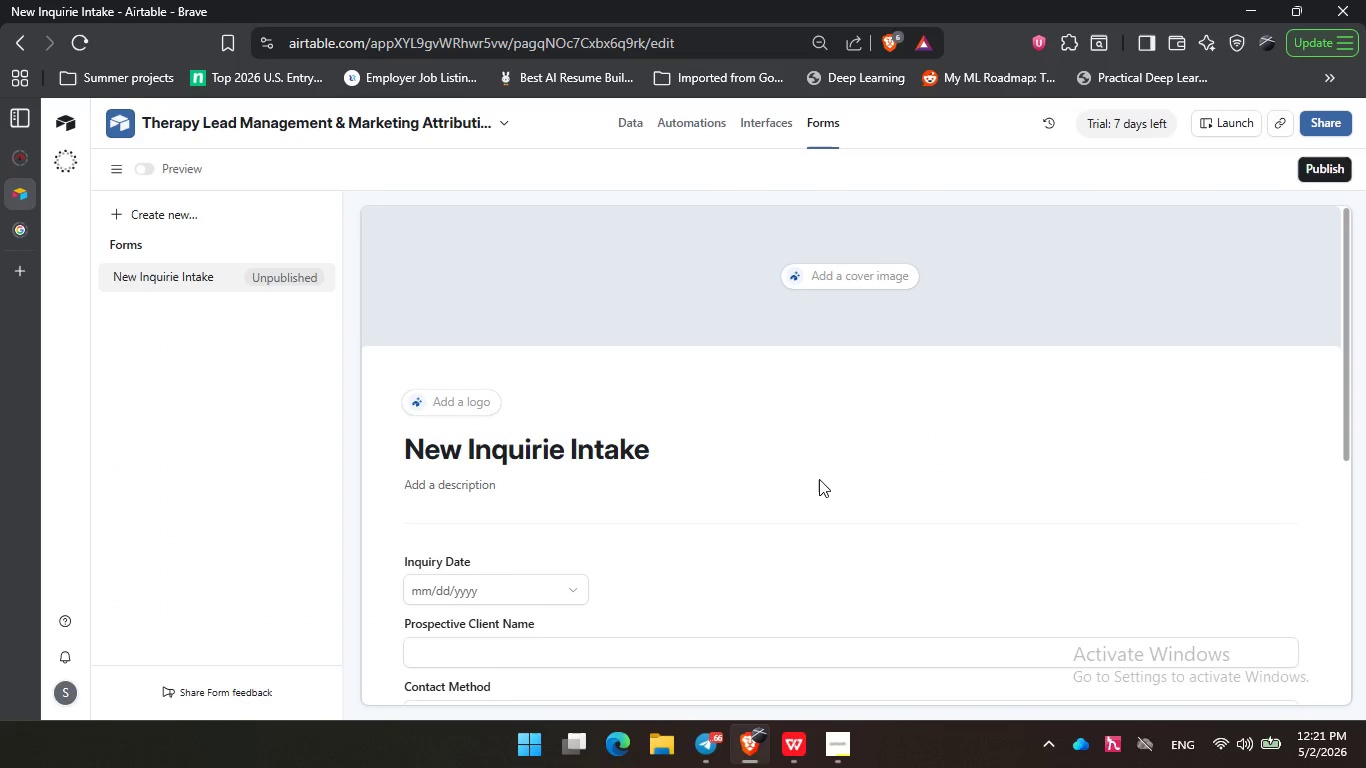 
scroll: coordinate [770, 460], scroll_direction: down, amount: 4.0
 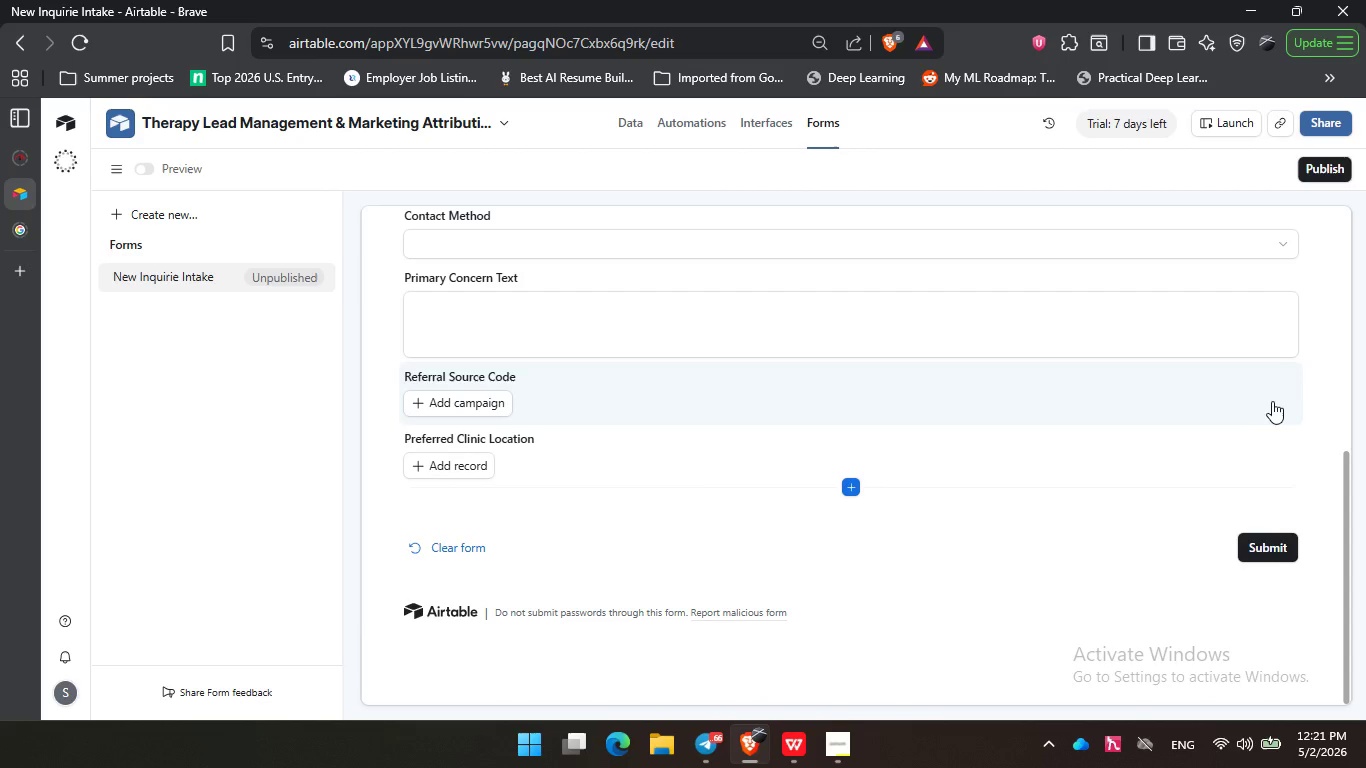 
left_click([1271, 388])
 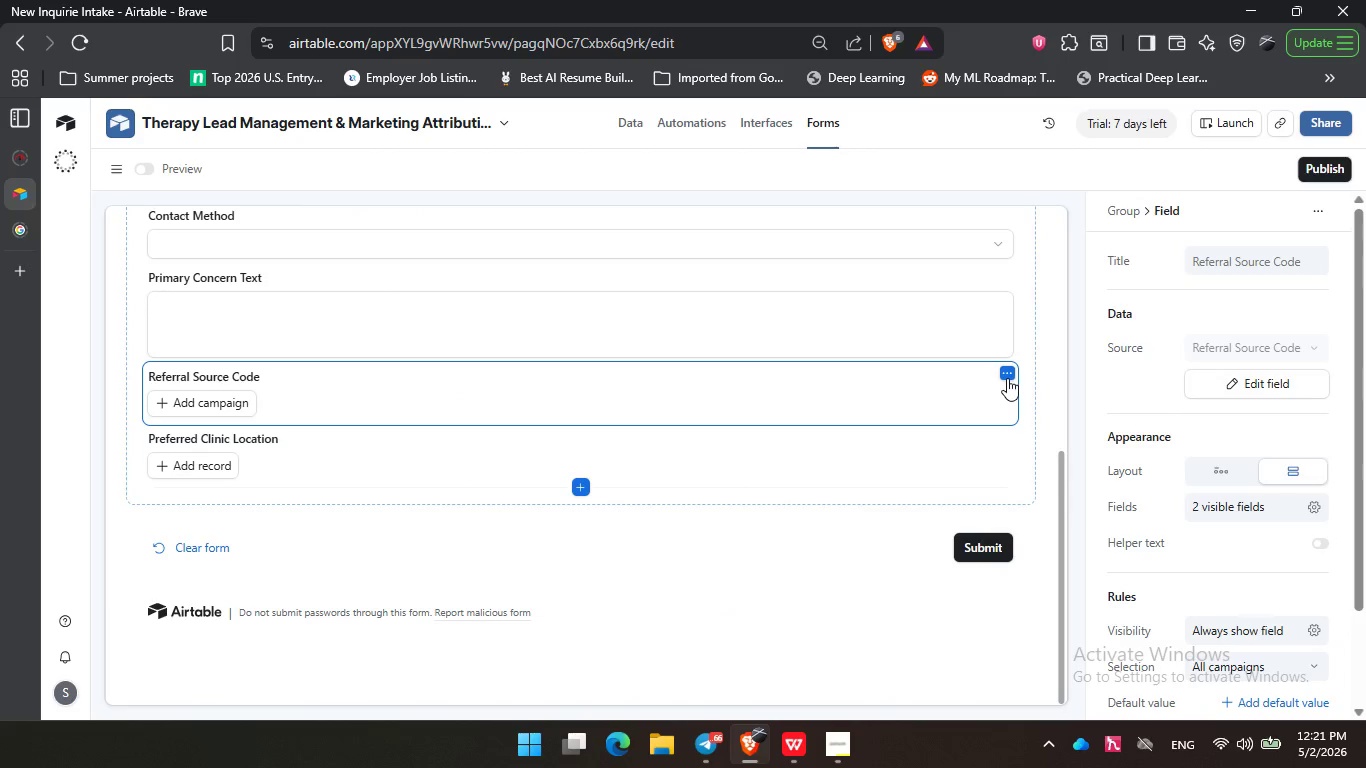 
left_click([1007, 378])
 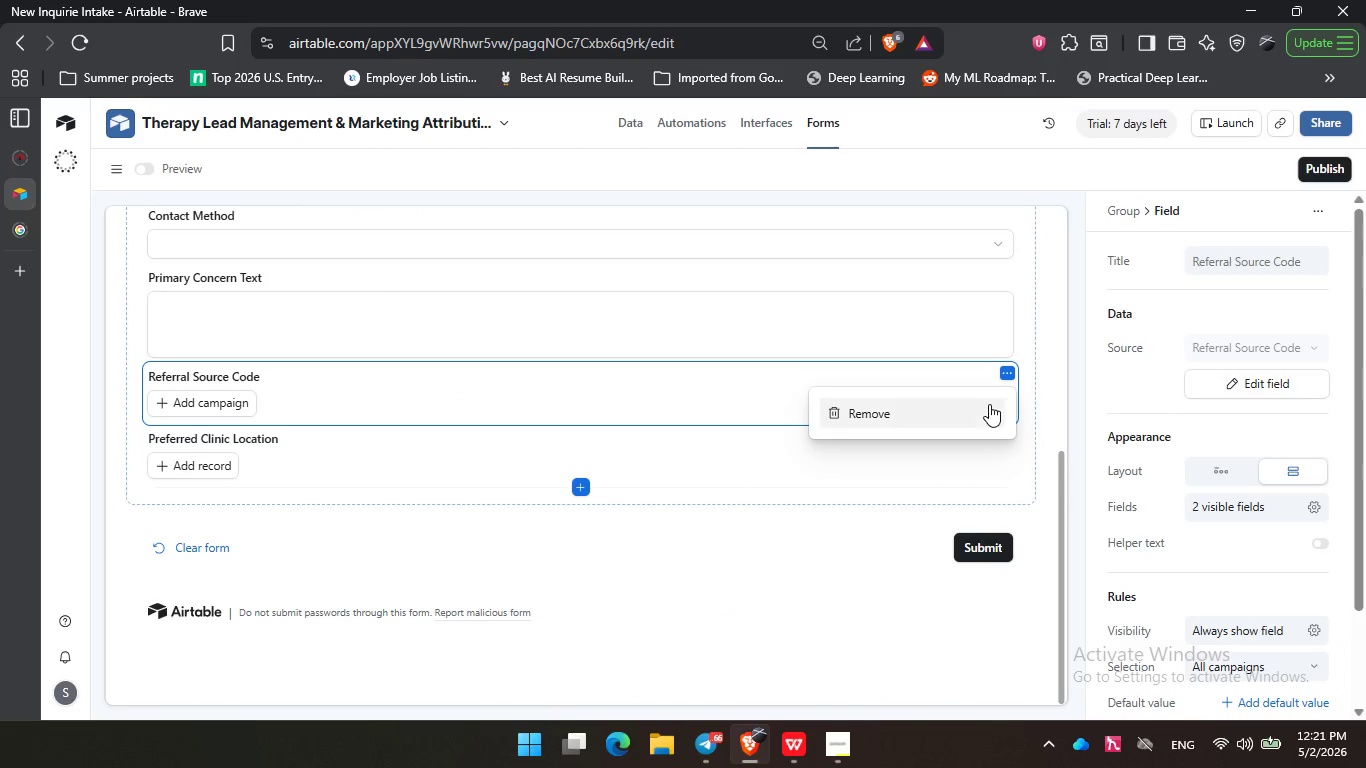 
left_click([989, 404])
 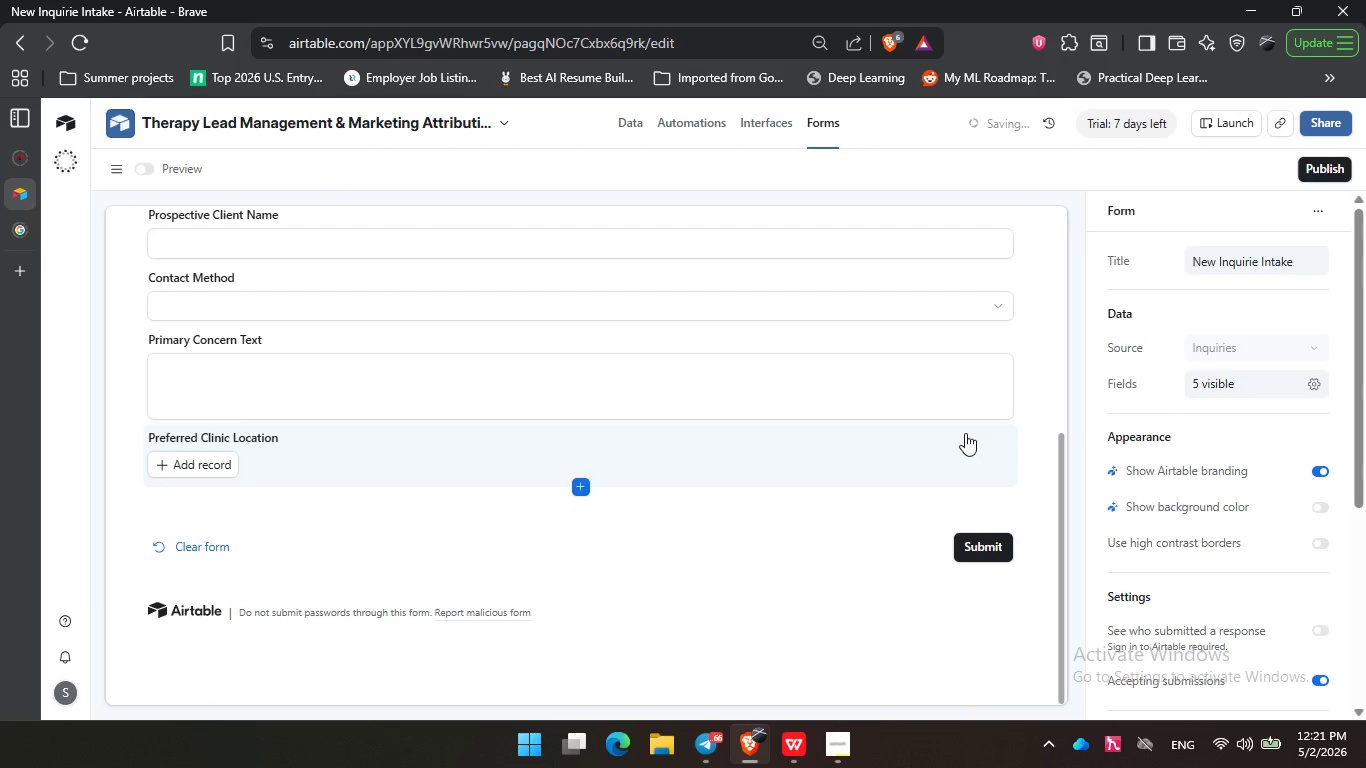 
left_click([965, 433])
 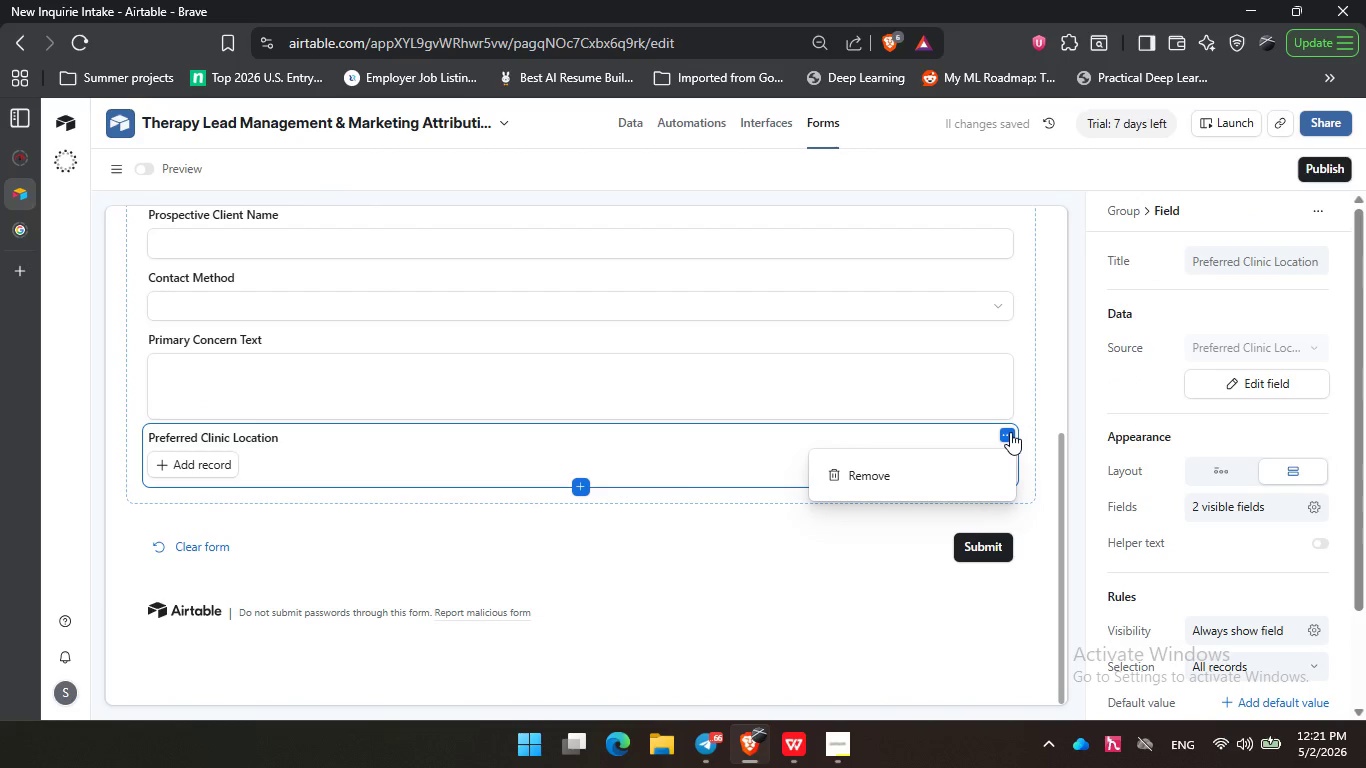 
left_click([1010, 432])
 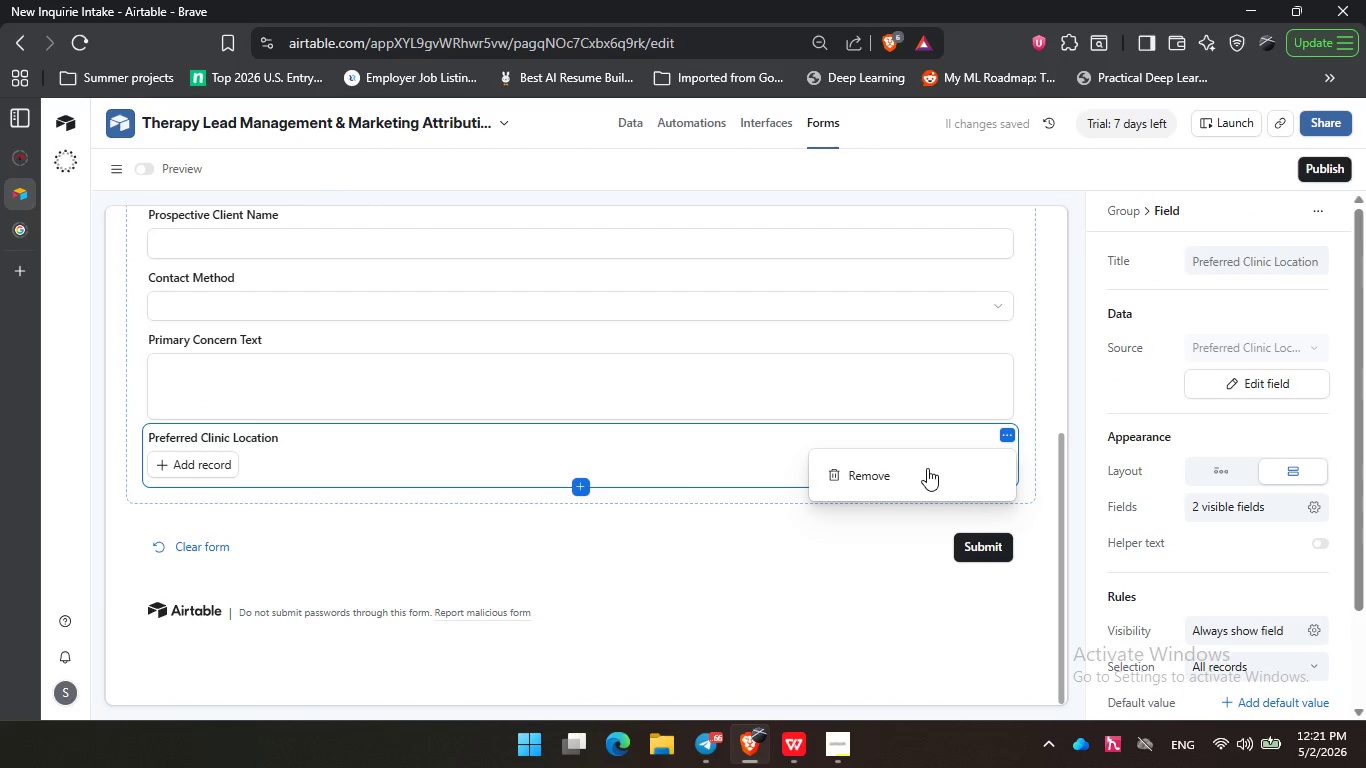 
left_click([926, 467])
 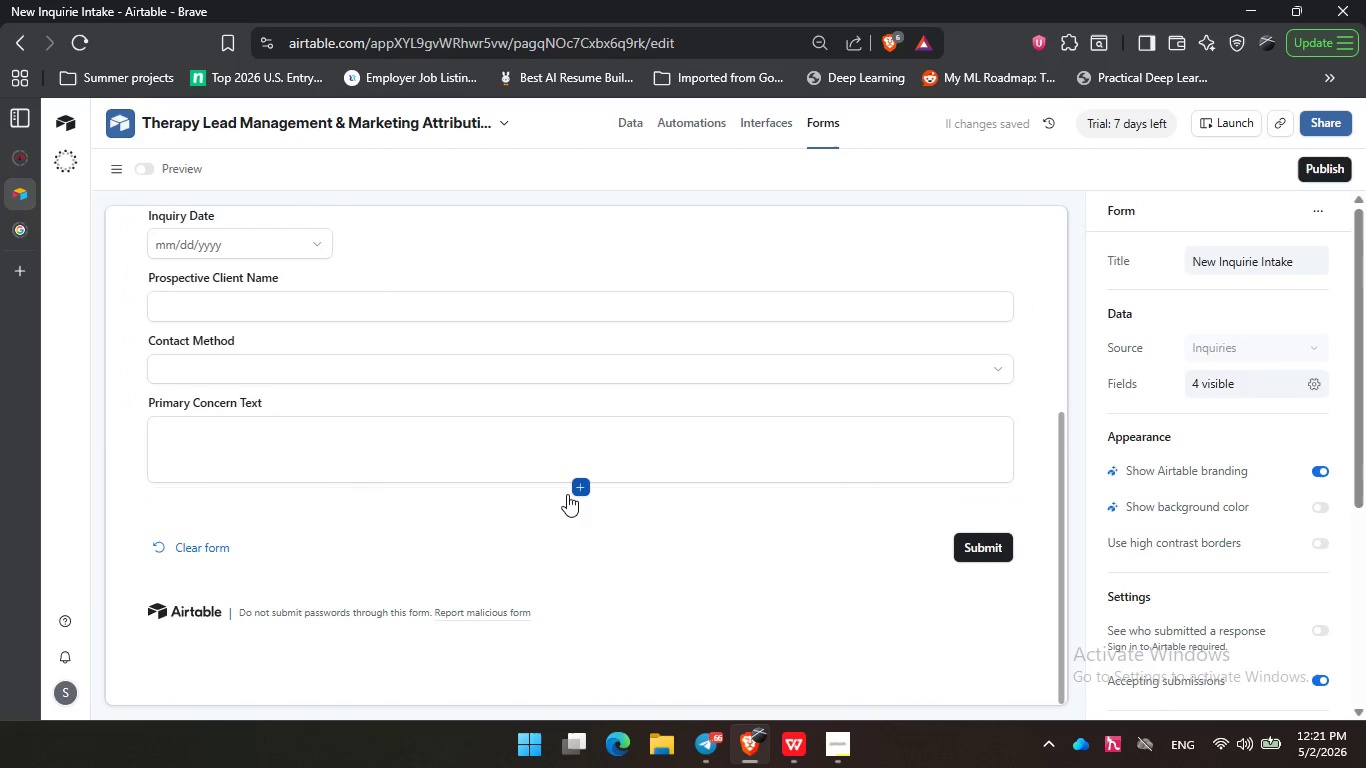 
left_click([573, 489])
 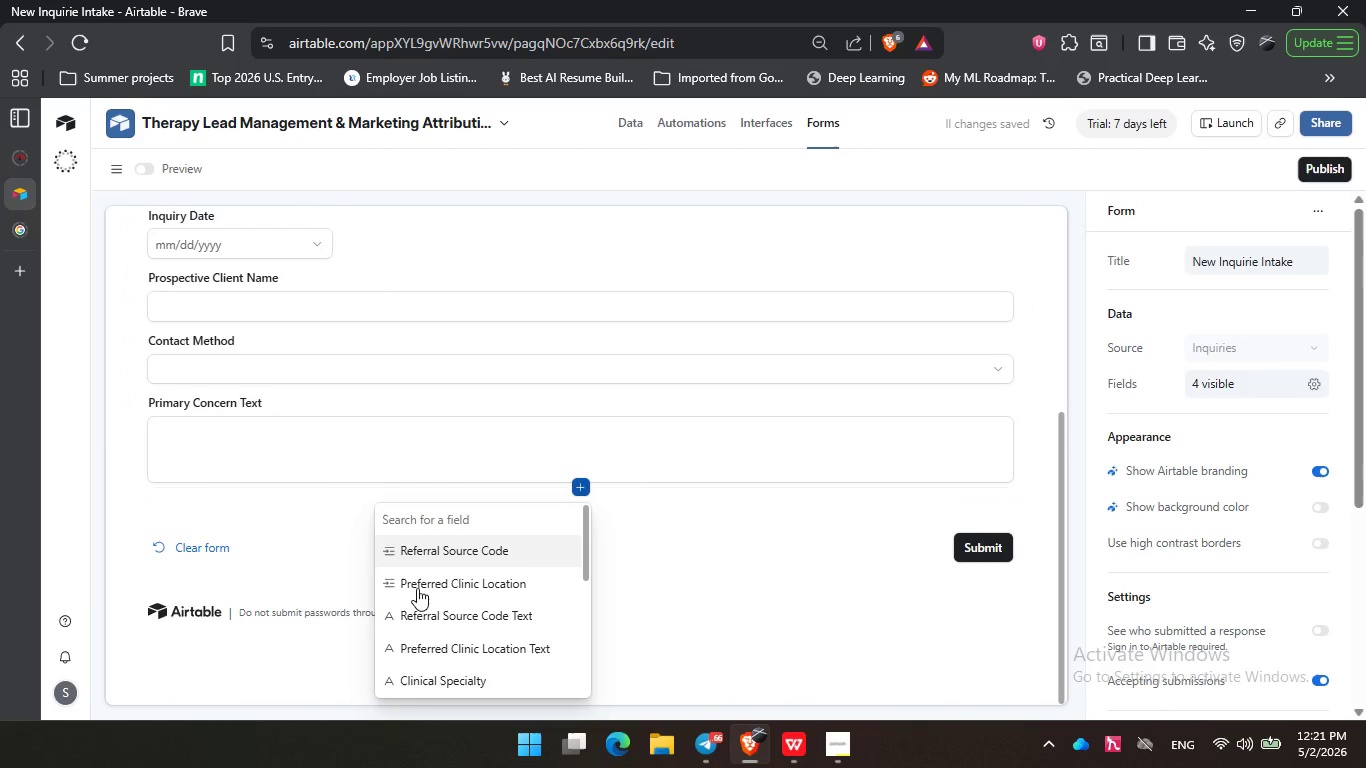 
scroll: coordinate [466, 624], scroll_direction: down, amount: 3.0
 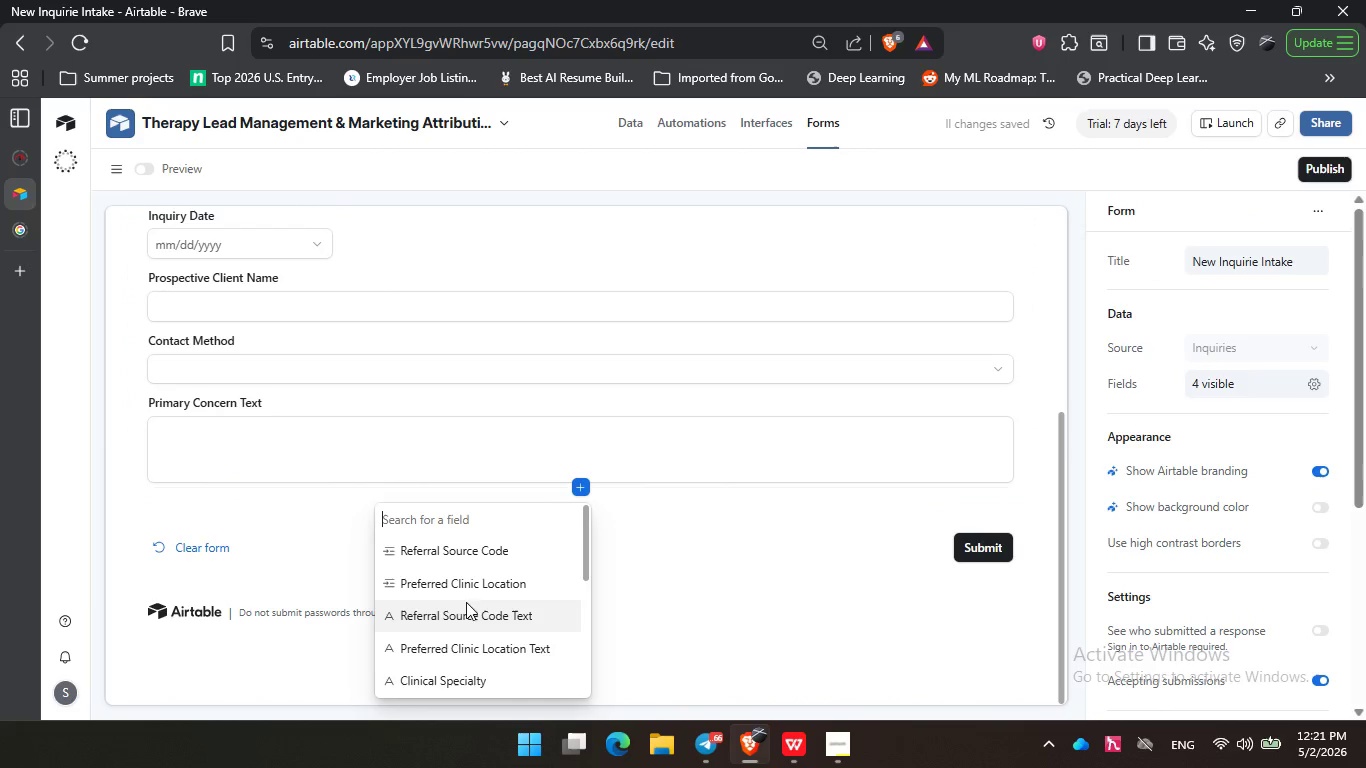 
scroll: coordinate [466, 602], scroll_direction: up, amount: 1.0
 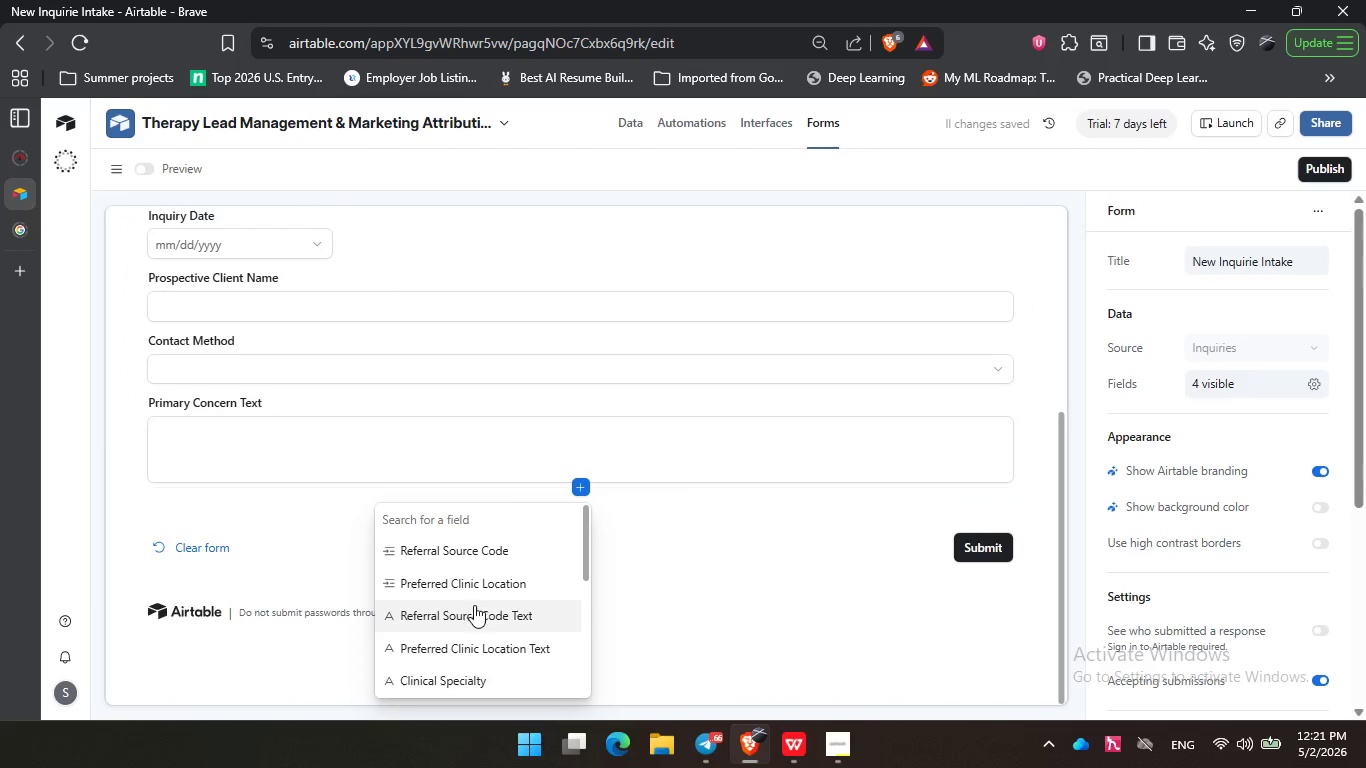 
left_click([474, 604])
 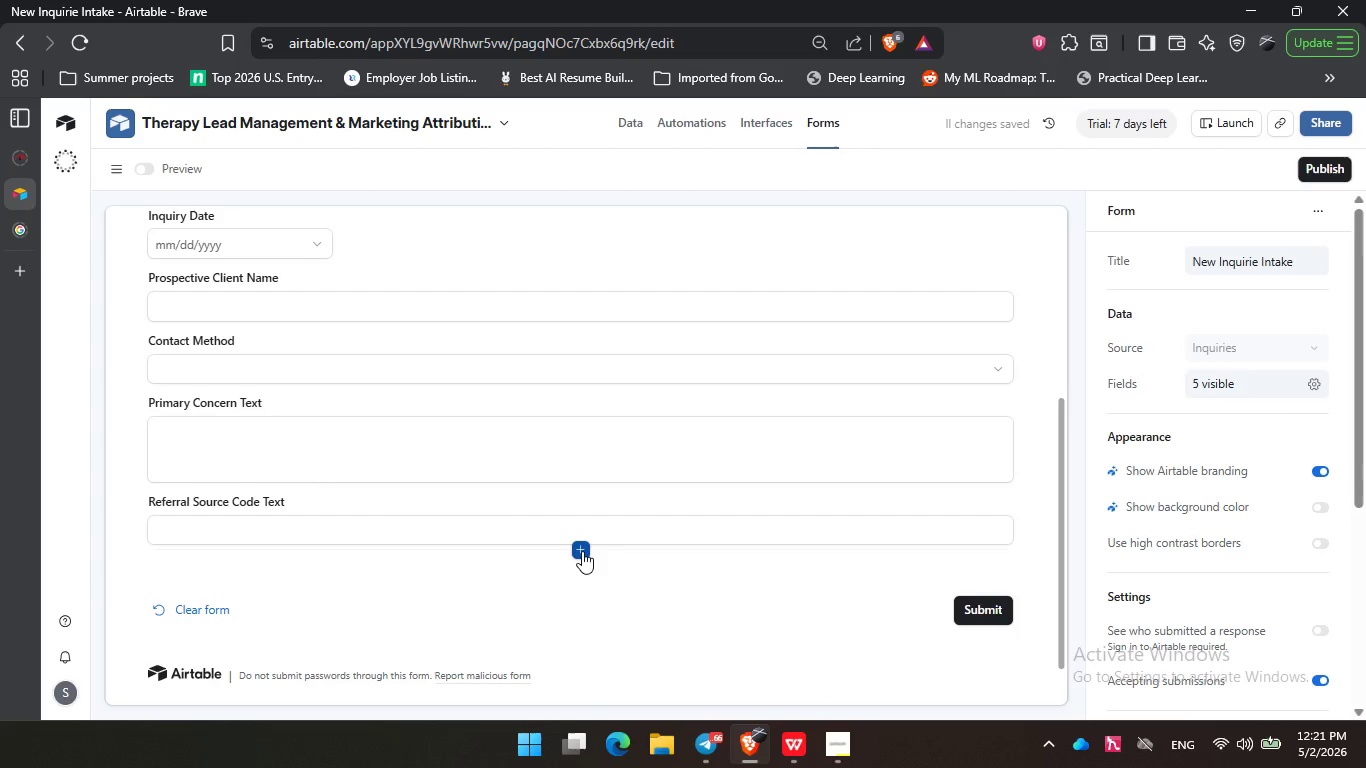 
left_click([582, 551])
 